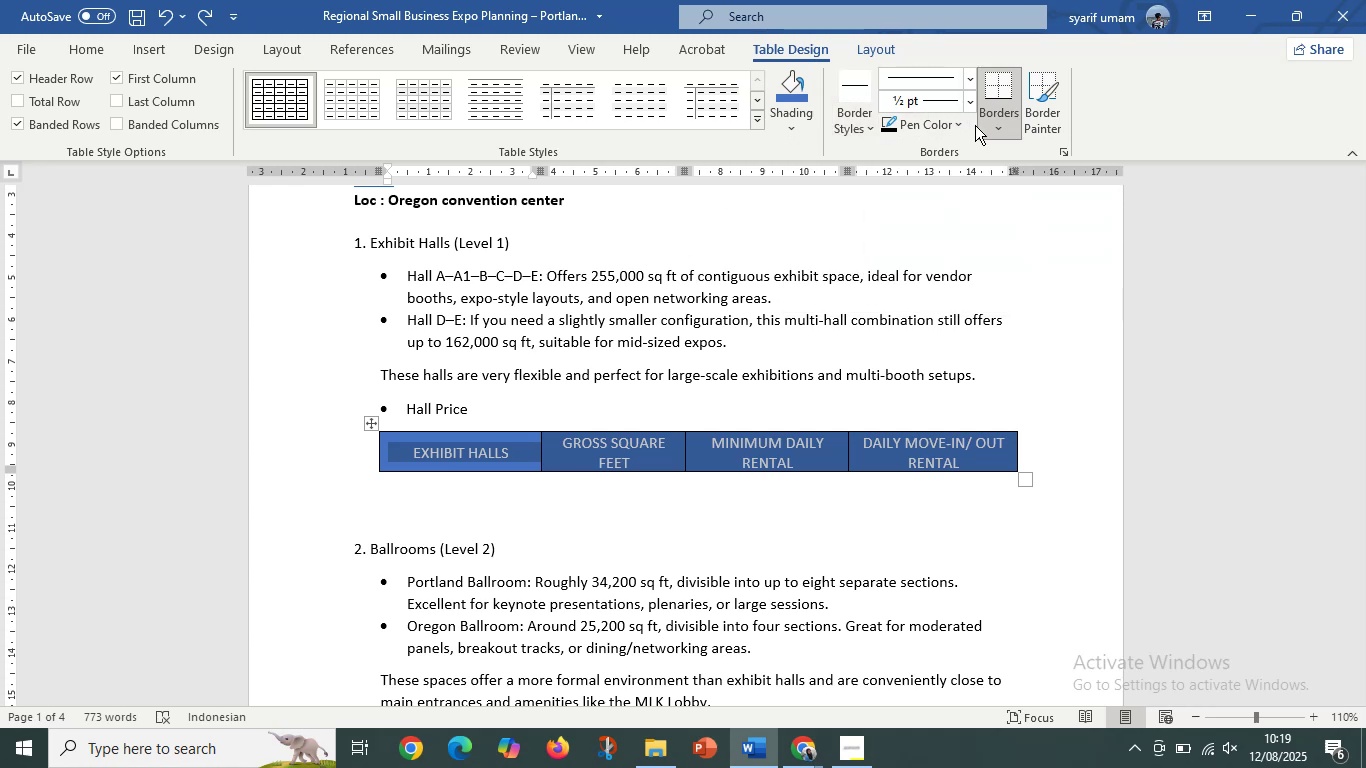 
left_click([988, 127])
 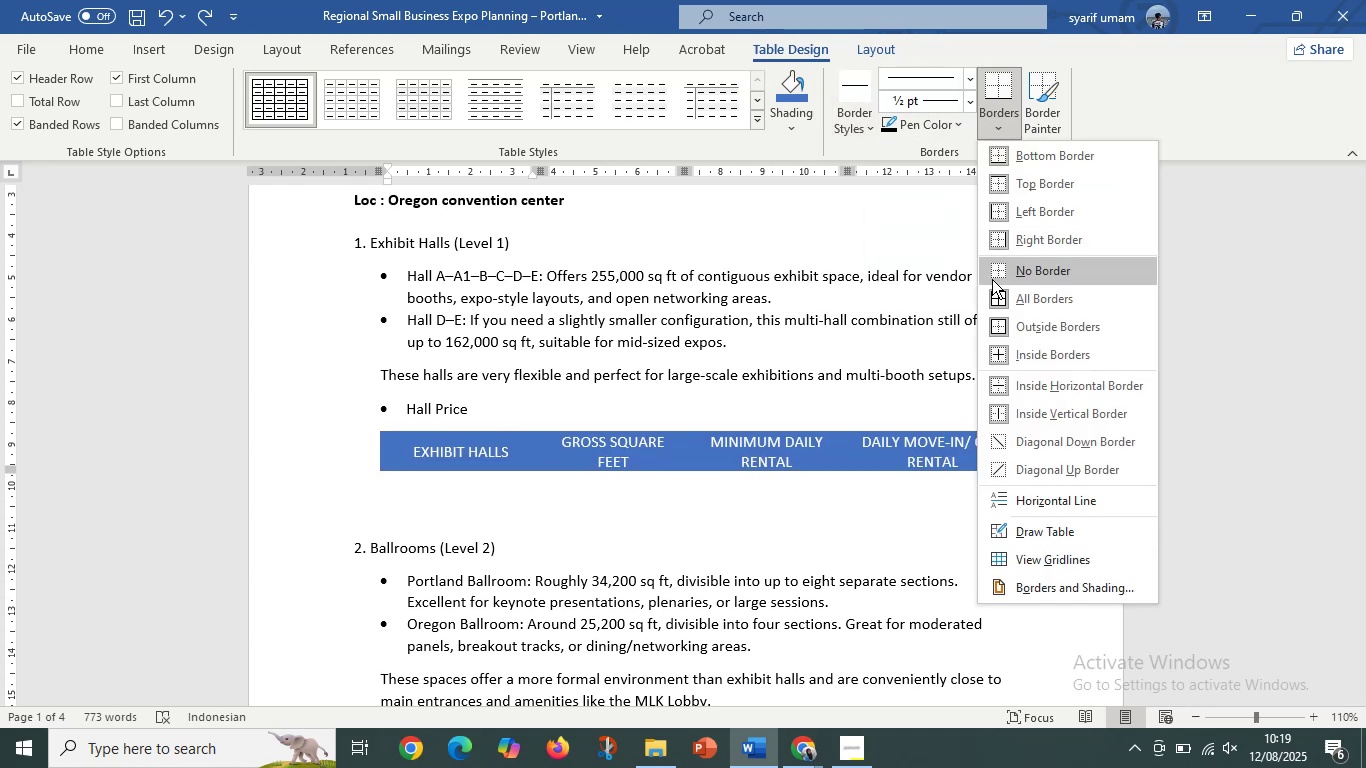 
double_click([1076, 401])
 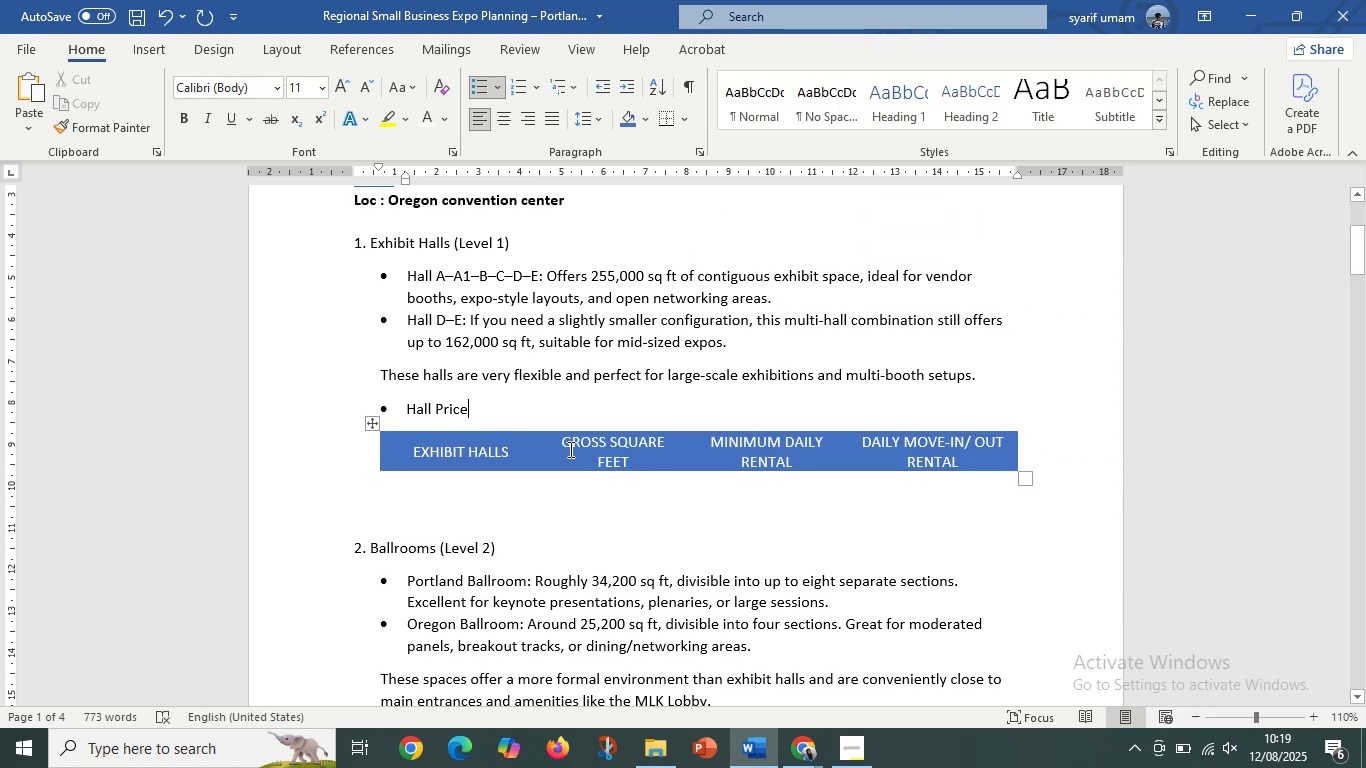 
left_click_drag(start_coordinate=[561, 455], to_coordinate=[930, 464])
 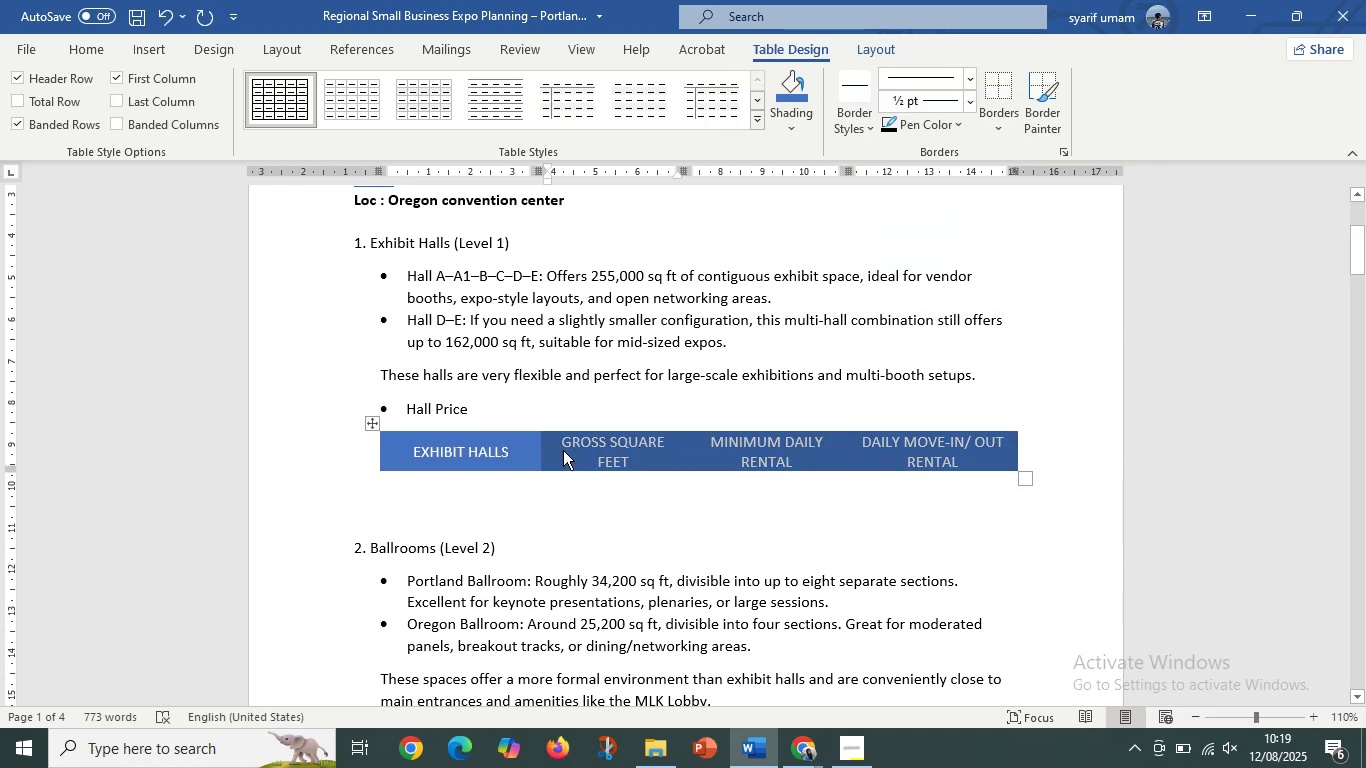 
left_click_drag(start_coordinate=[490, 446], to_coordinate=[958, 448])
 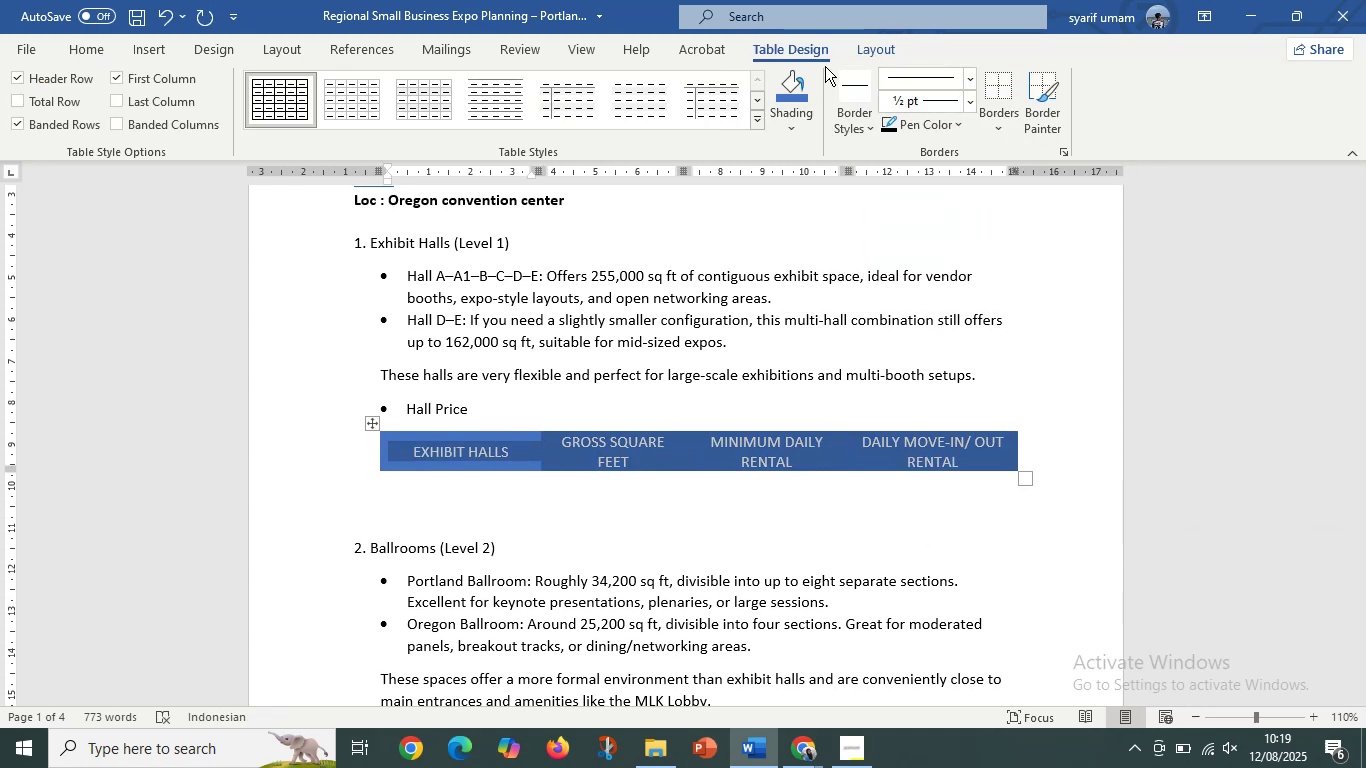 
left_click([865, 49])
 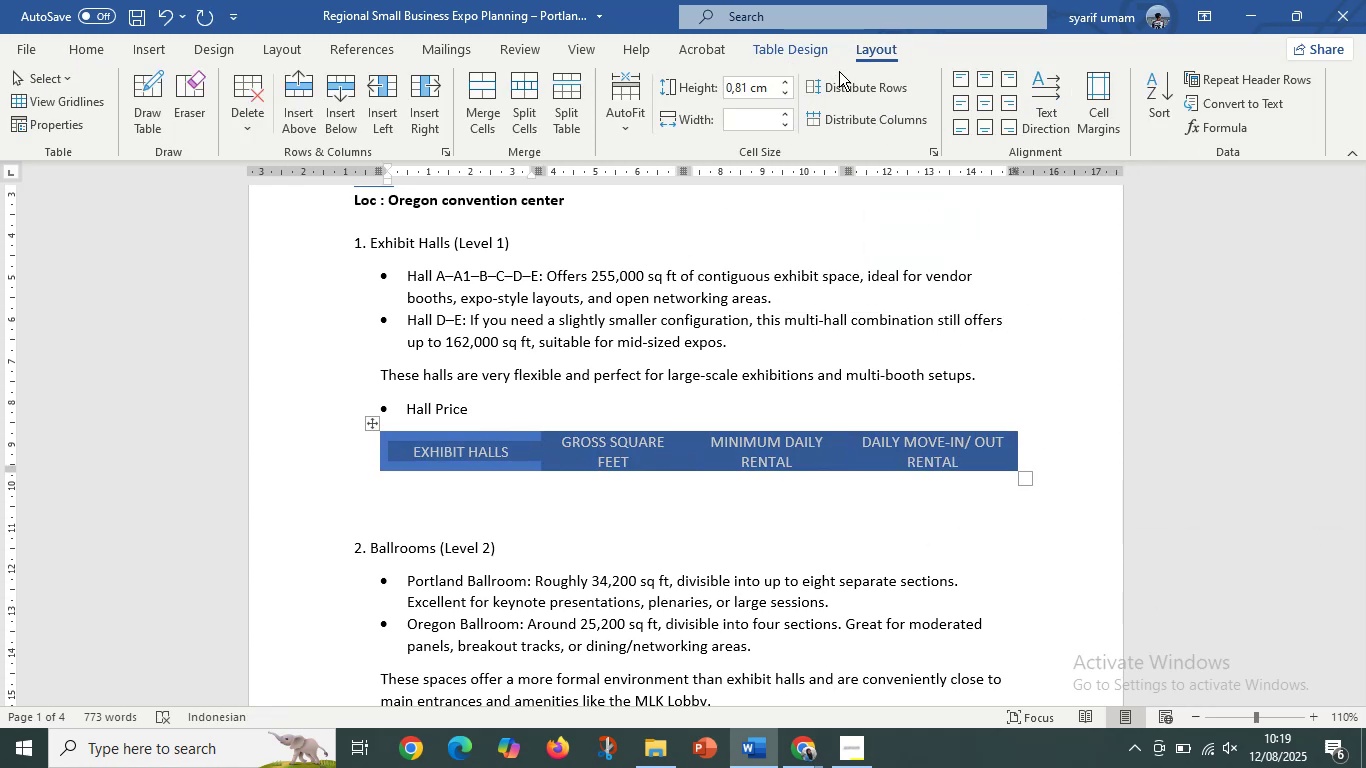 
left_click([801, 51])
 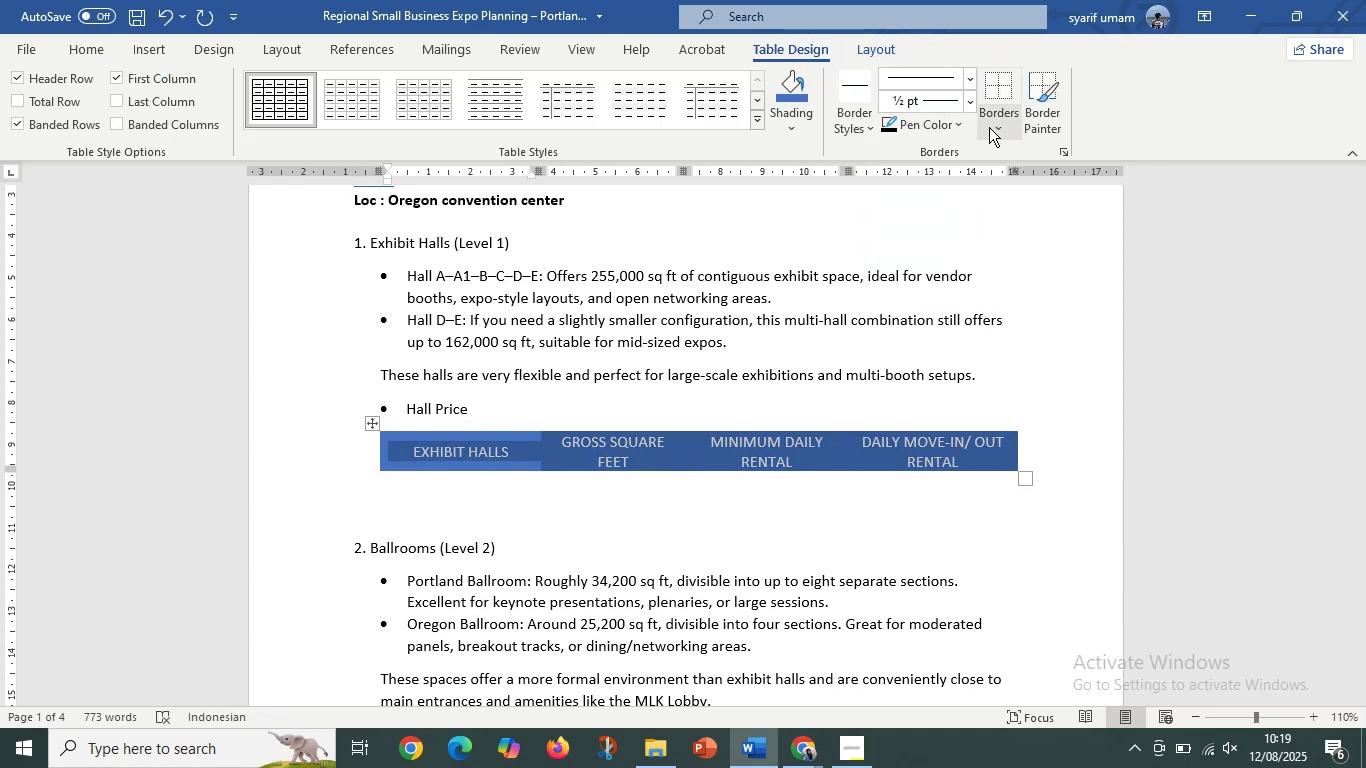 
left_click([998, 126])
 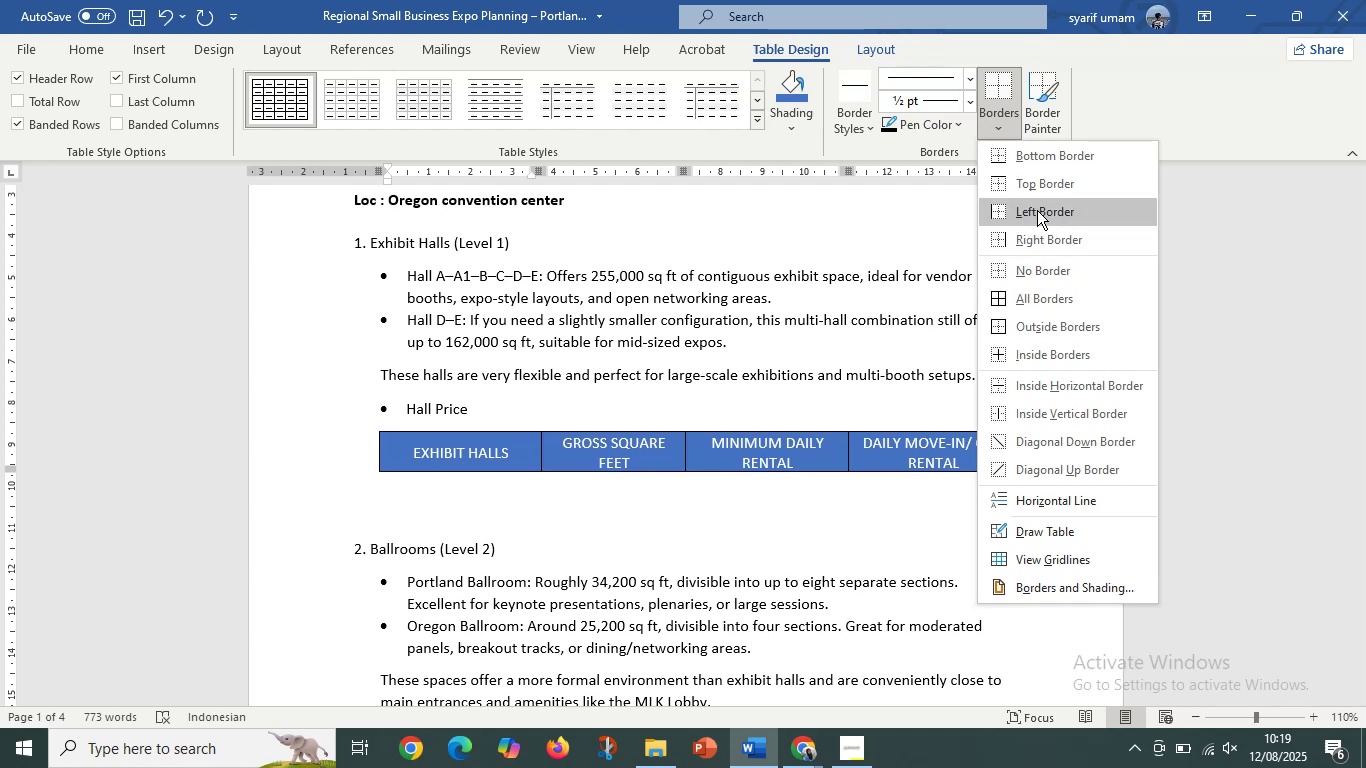 
left_click([1054, 415])
 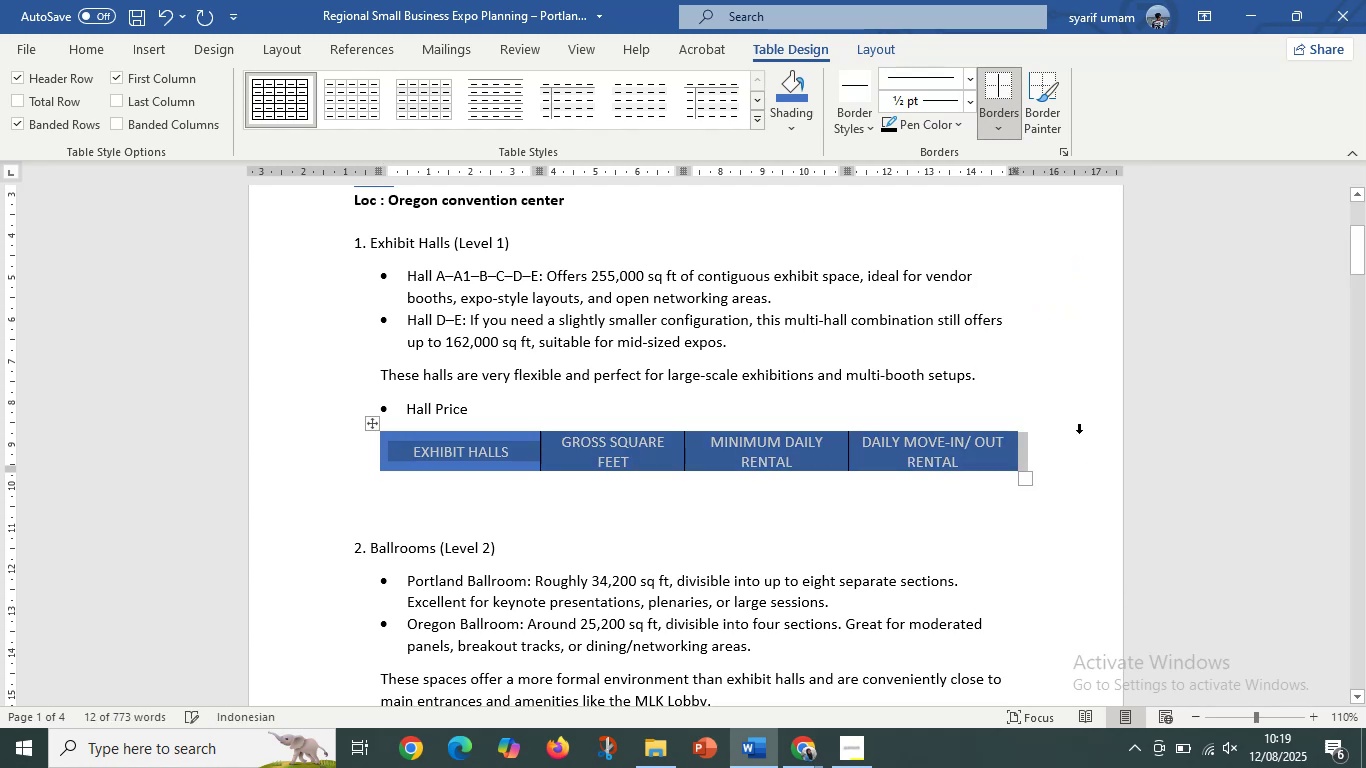 
left_click([1091, 437])
 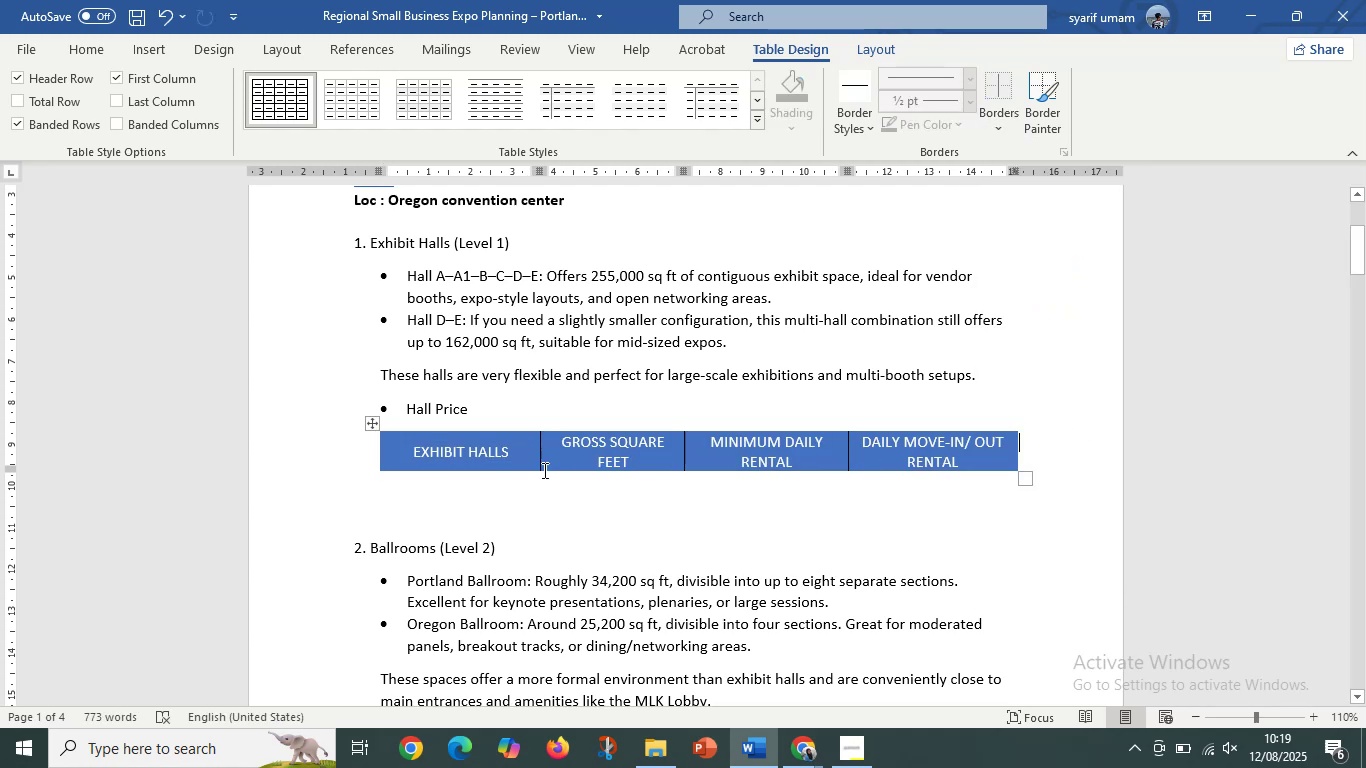 
scroll: coordinate [525, 468], scroll_direction: down, amount: 1.0
 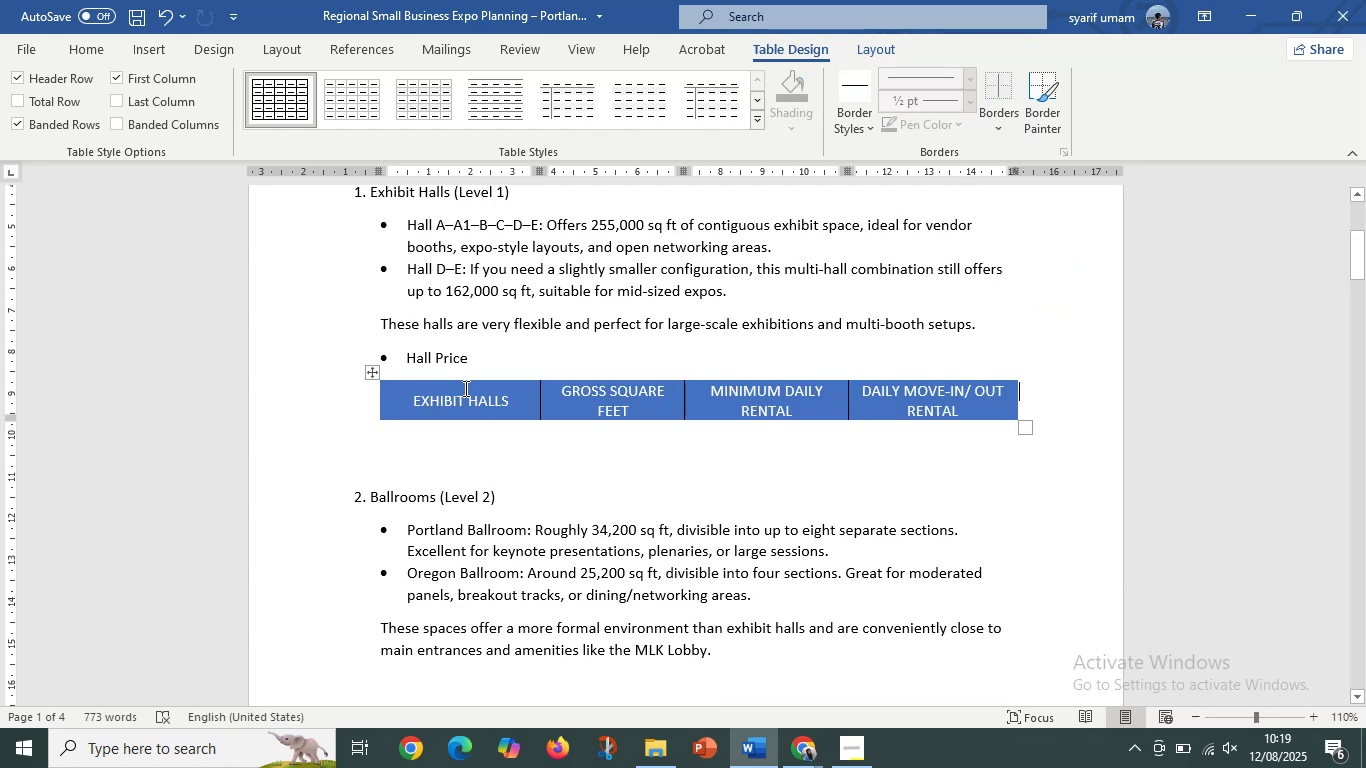 
left_click_drag(start_coordinate=[465, 409], to_coordinate=[970, 425])
 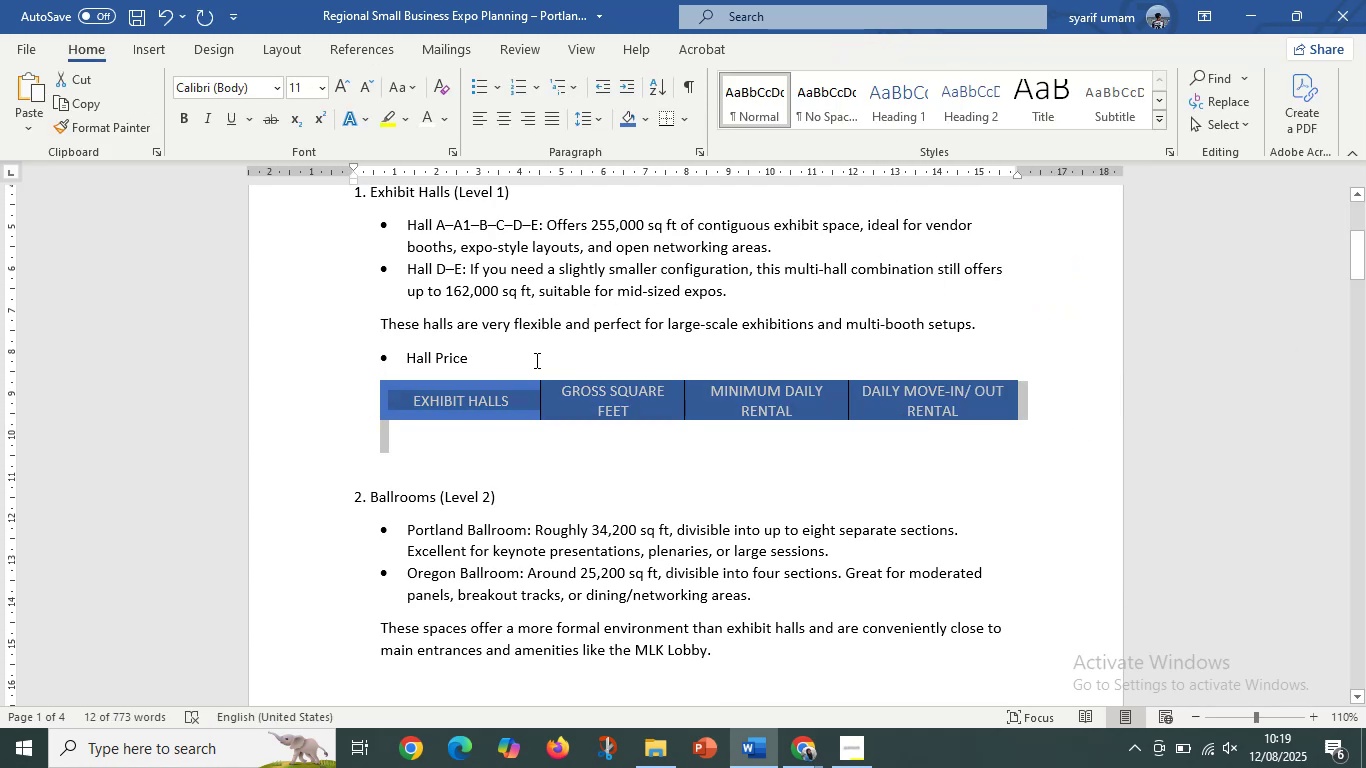 
left_click([506, 395])
 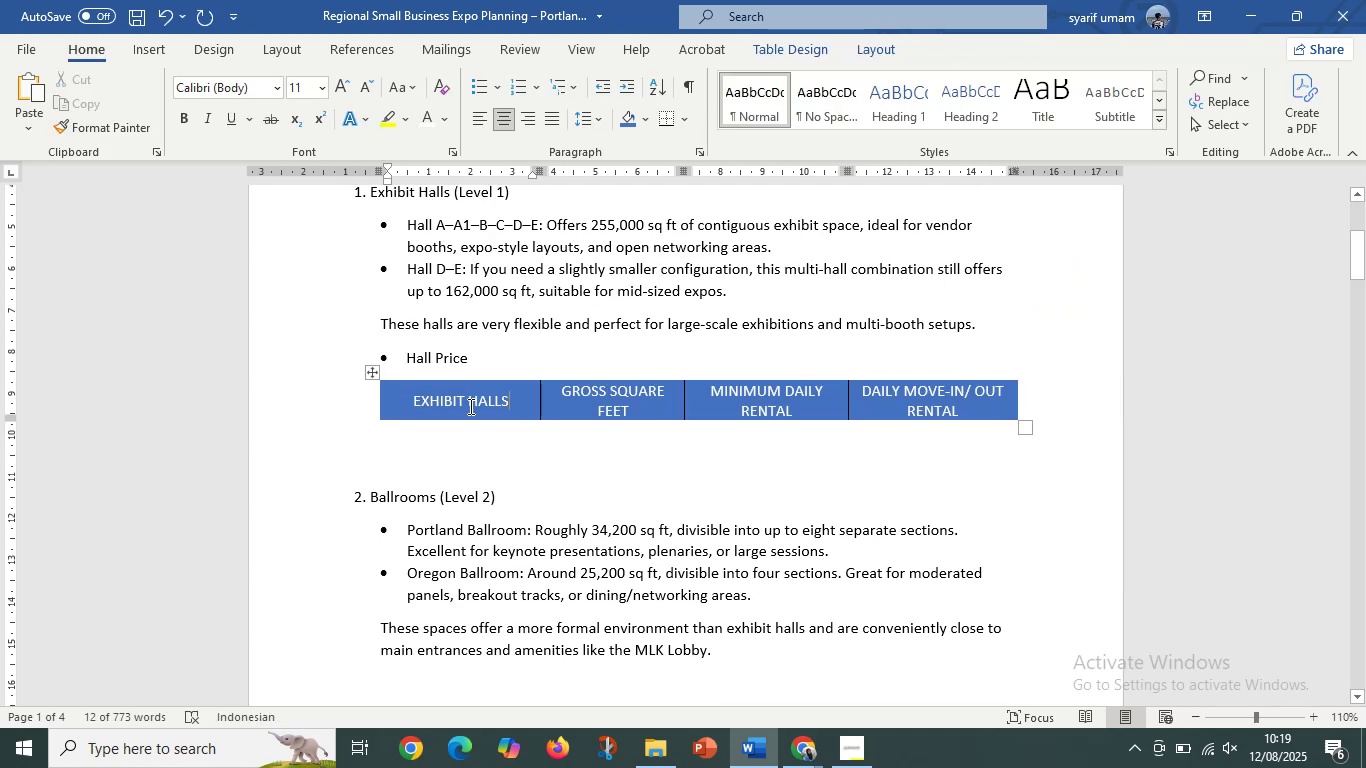 
left_click_drag(start_coordinate=[469, 406], to_coordinate=[917, 399])
 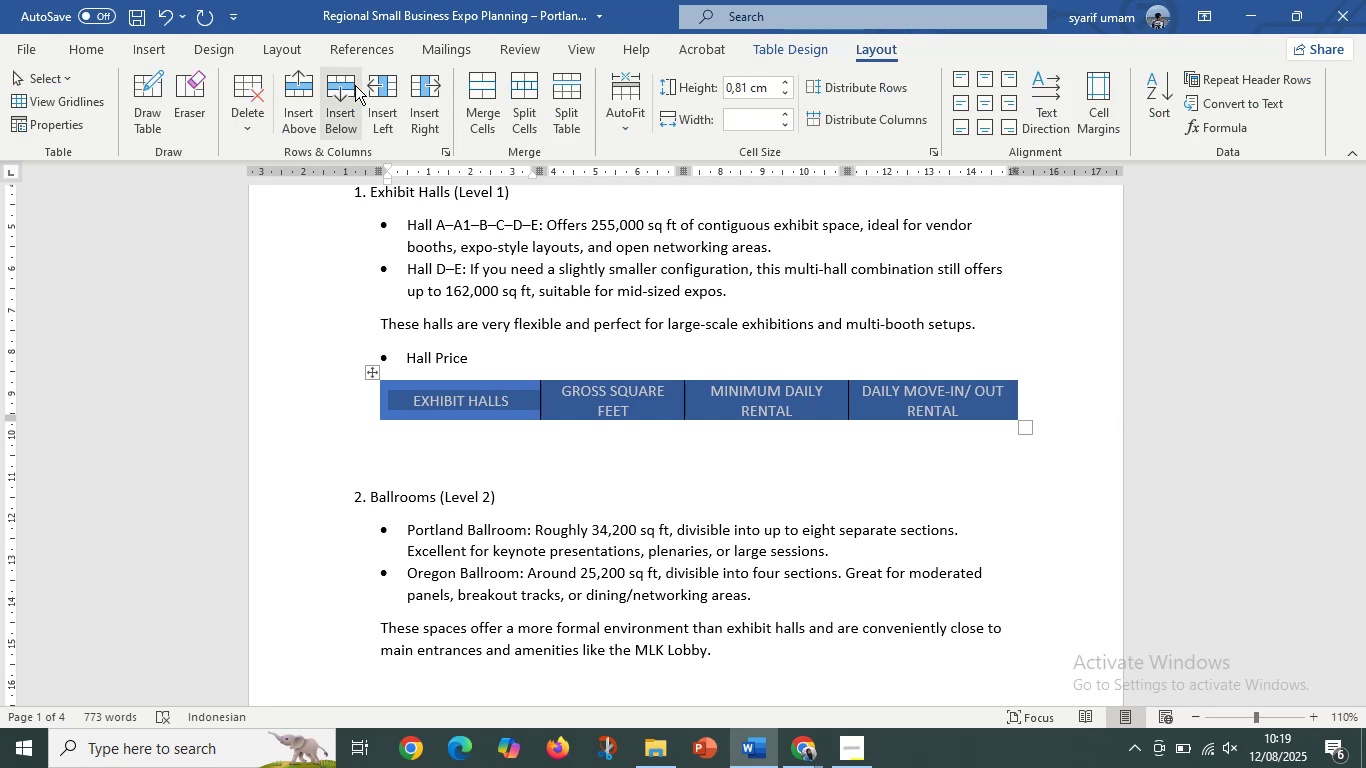 
left_click([328, 108])
 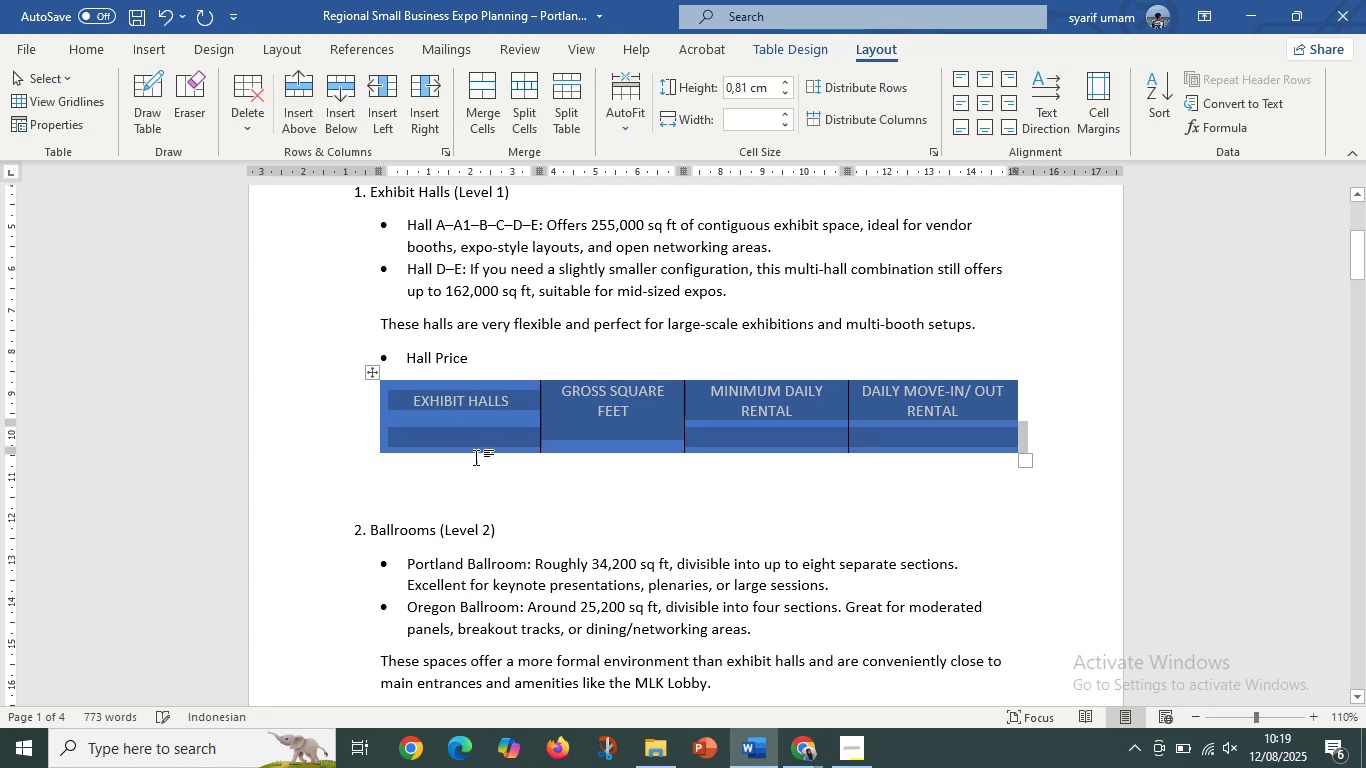 
left_click([472, 459])
 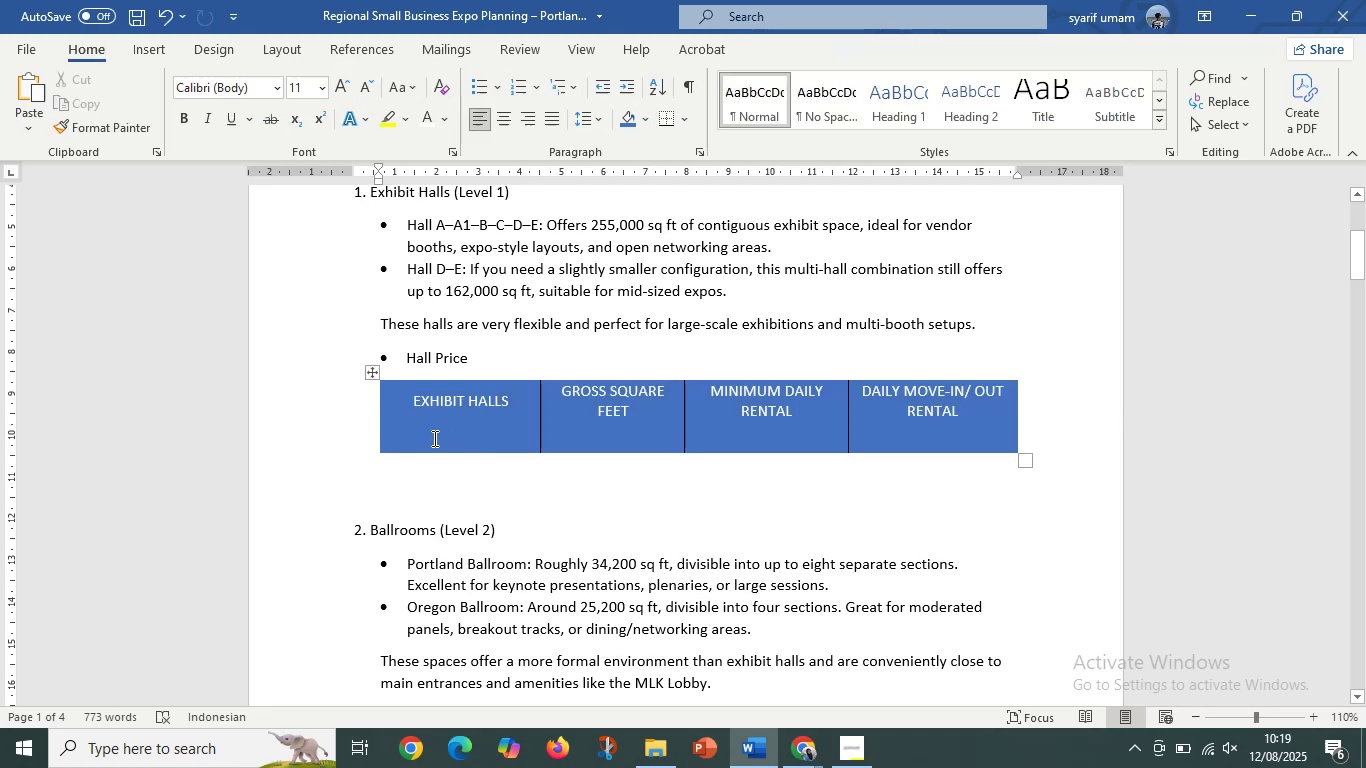 
left_click_drag(start_coordinate=[431, 437], to_coordinate=[919, 442])
 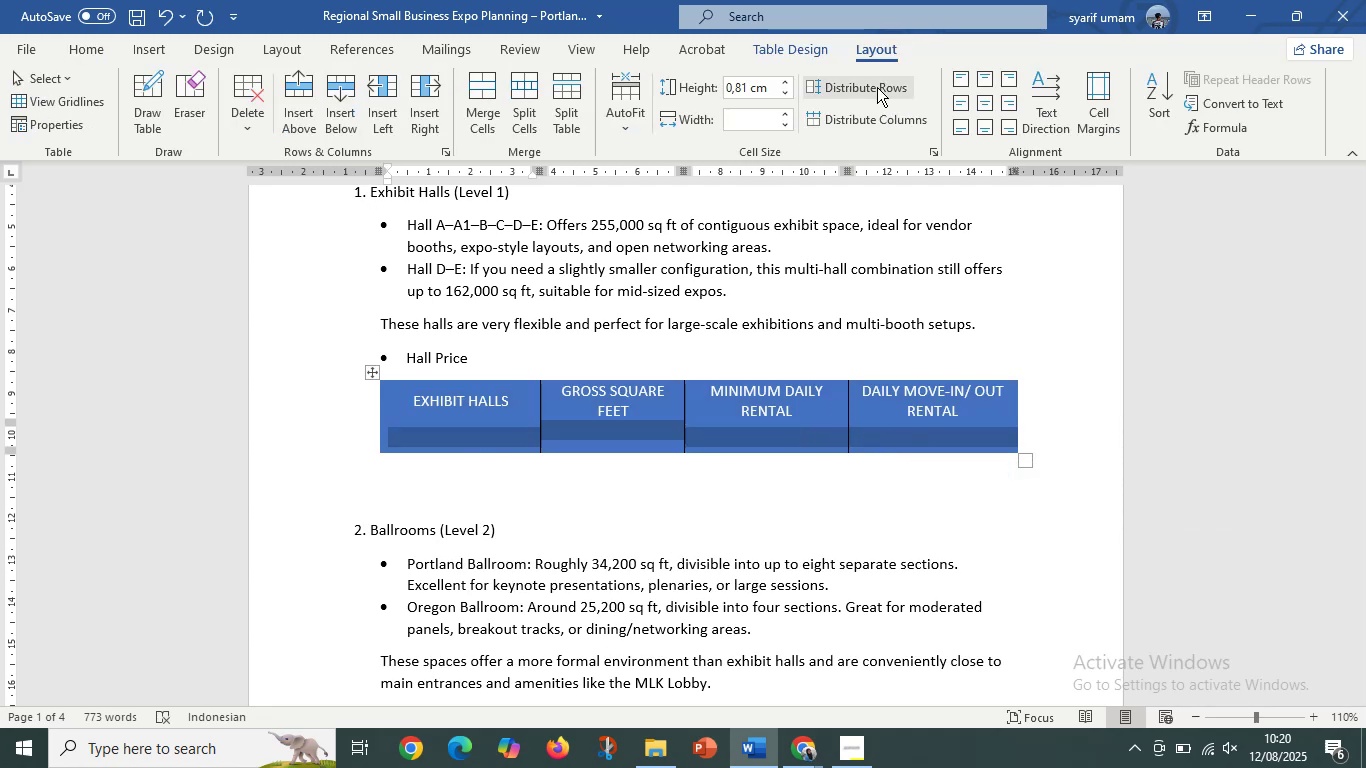 
left_click([986, 99])
 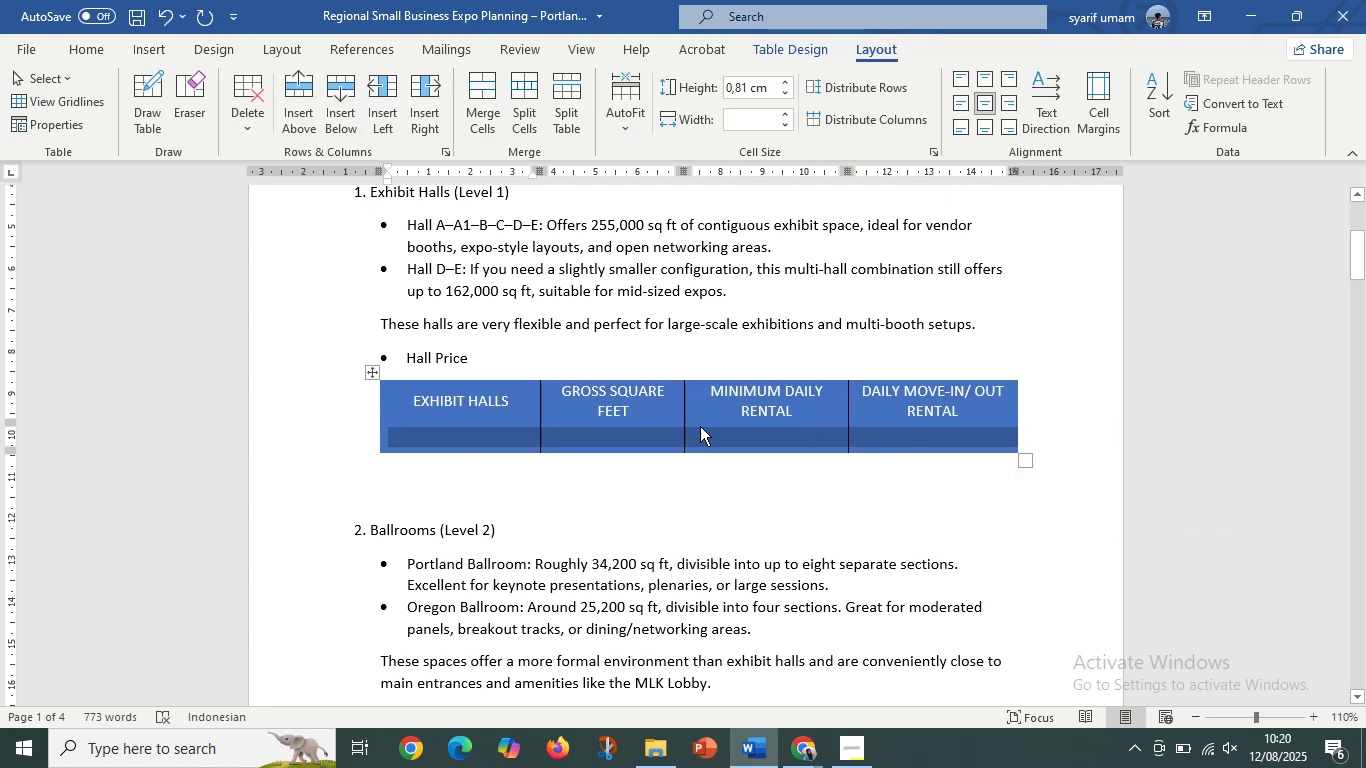 
left_click_drag(start_coordinate=[459, 416], to_coordinate=[917, 409])
 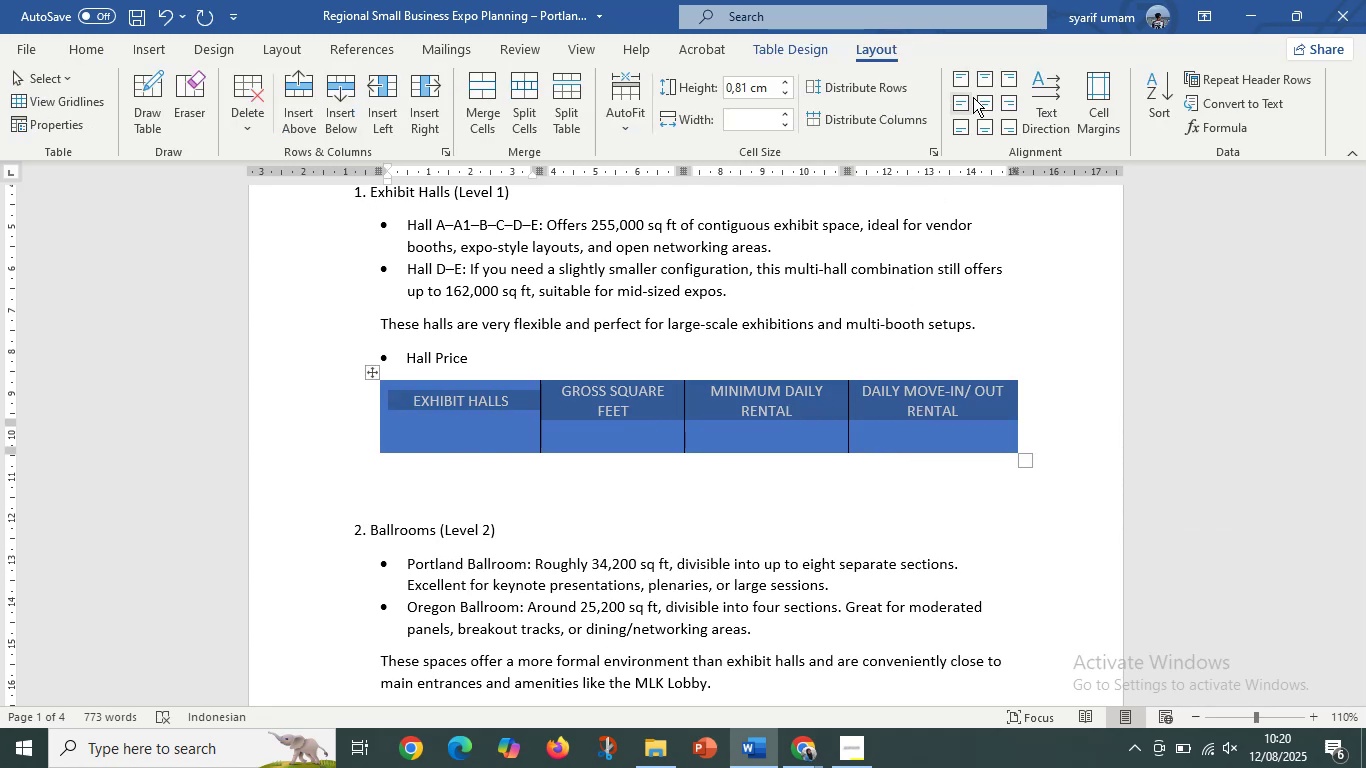 
left_click([980, 102])
 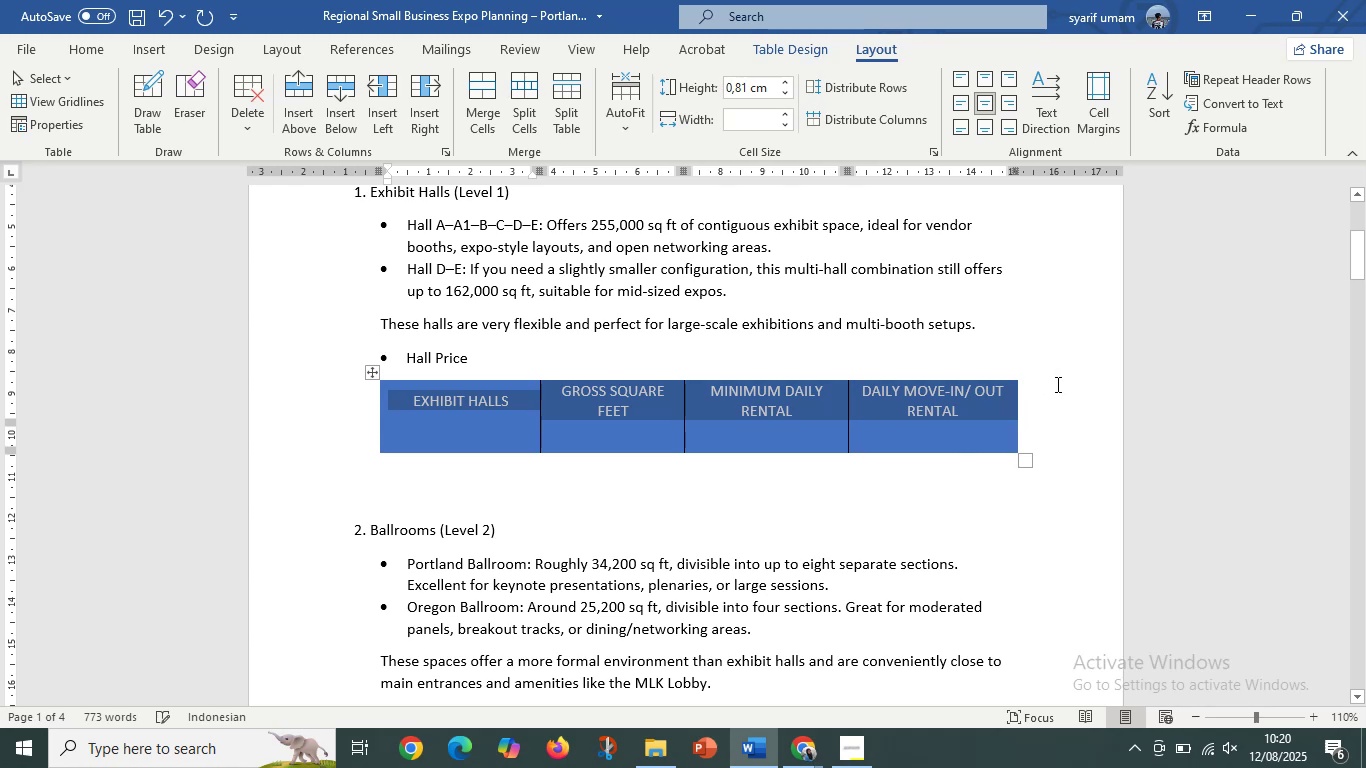 
left_click([1057, 385])
 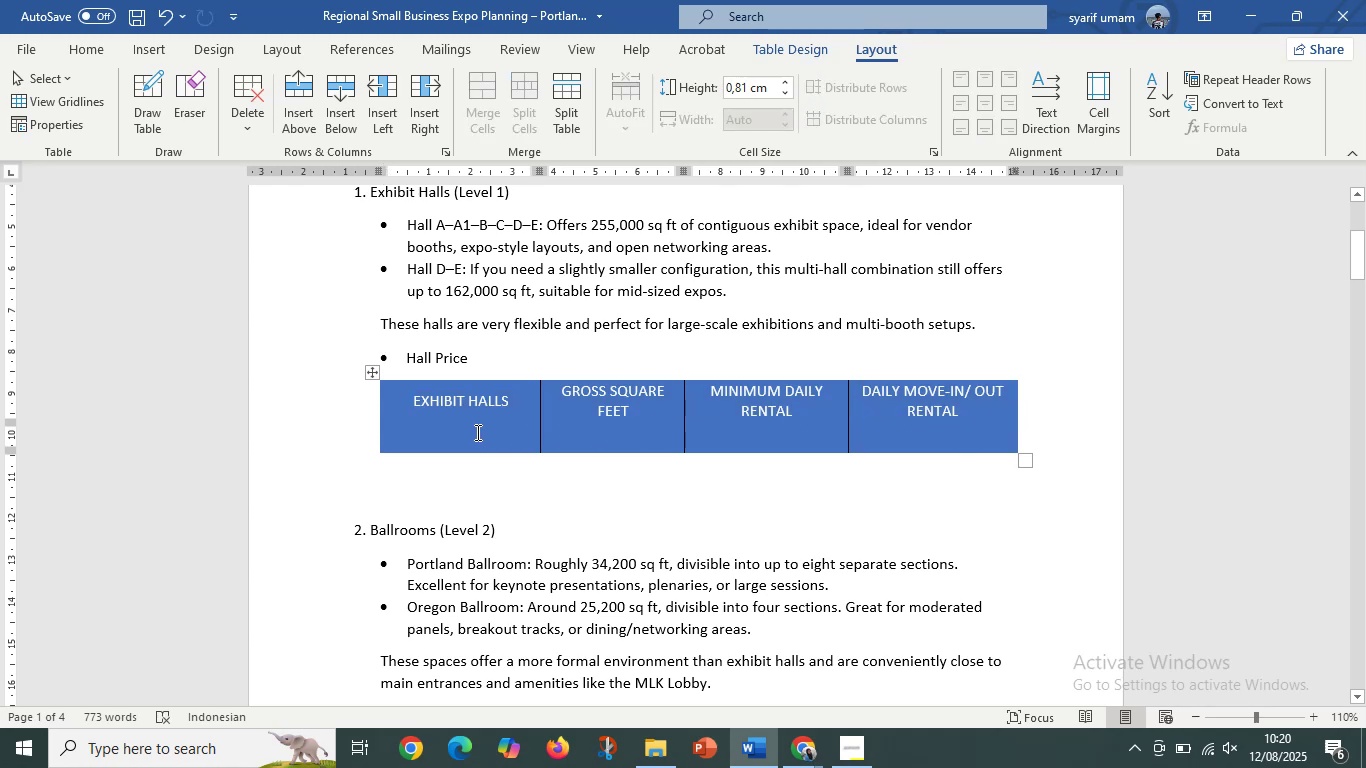 
left_click_drag(start_coordinate=[476, 432], to_coordinate=[866, 427])
 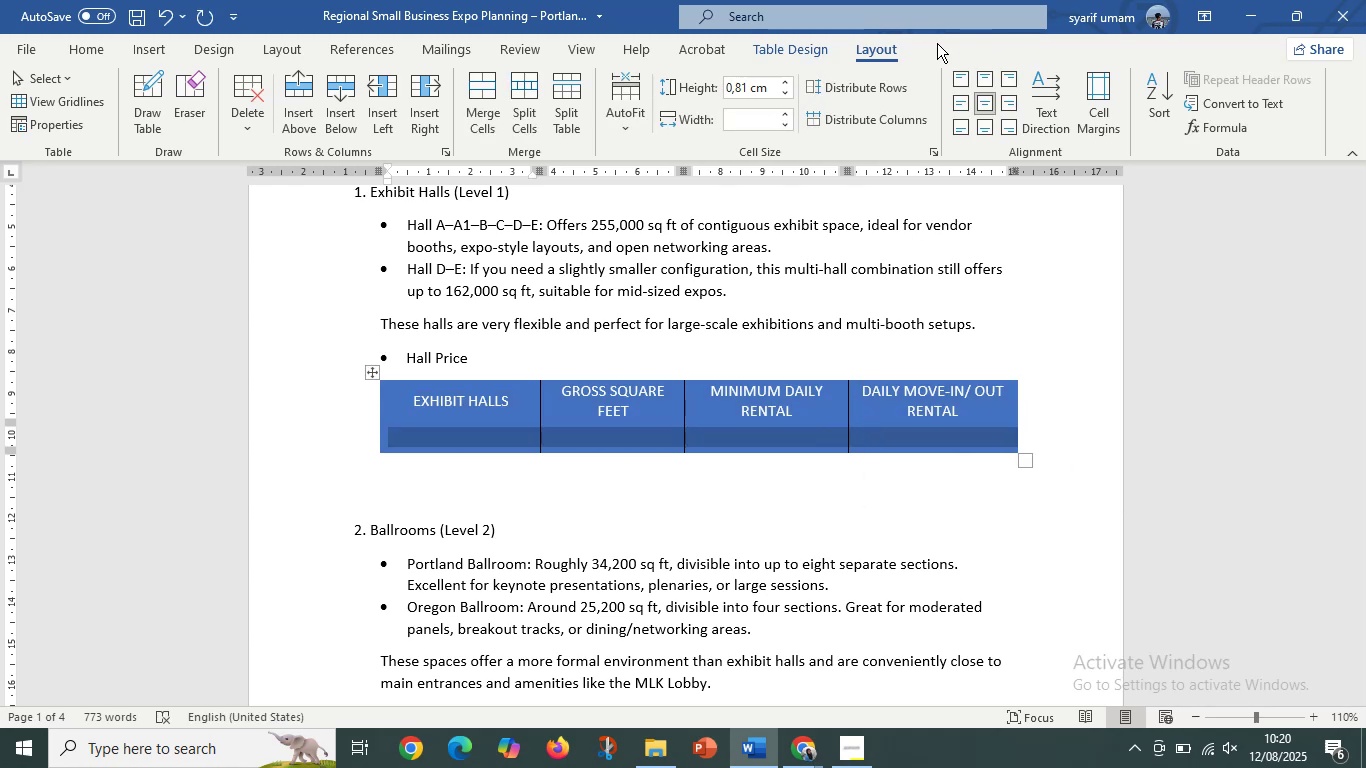 
left_click([871, 43])
 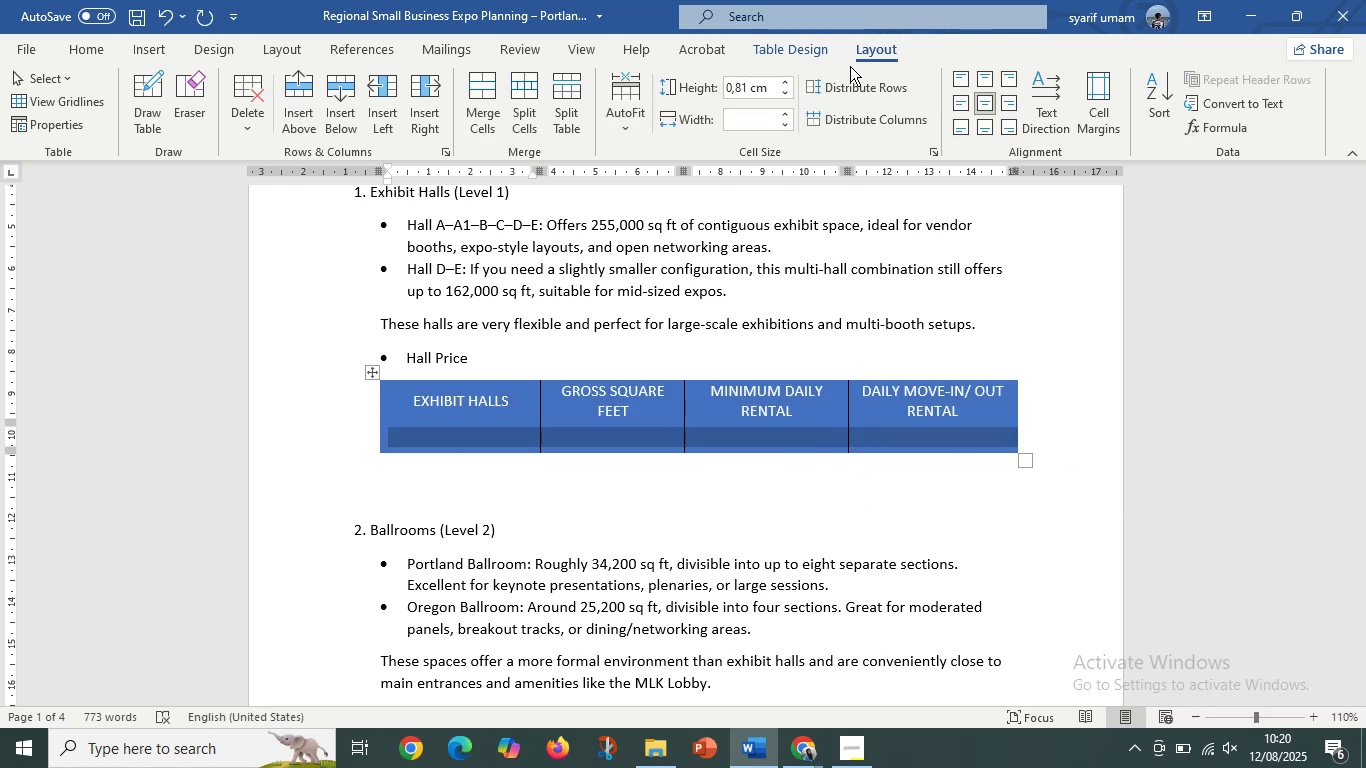 
left_click_drag(start_coordinate=[811, 54], to_coordinate=[817, 54])
 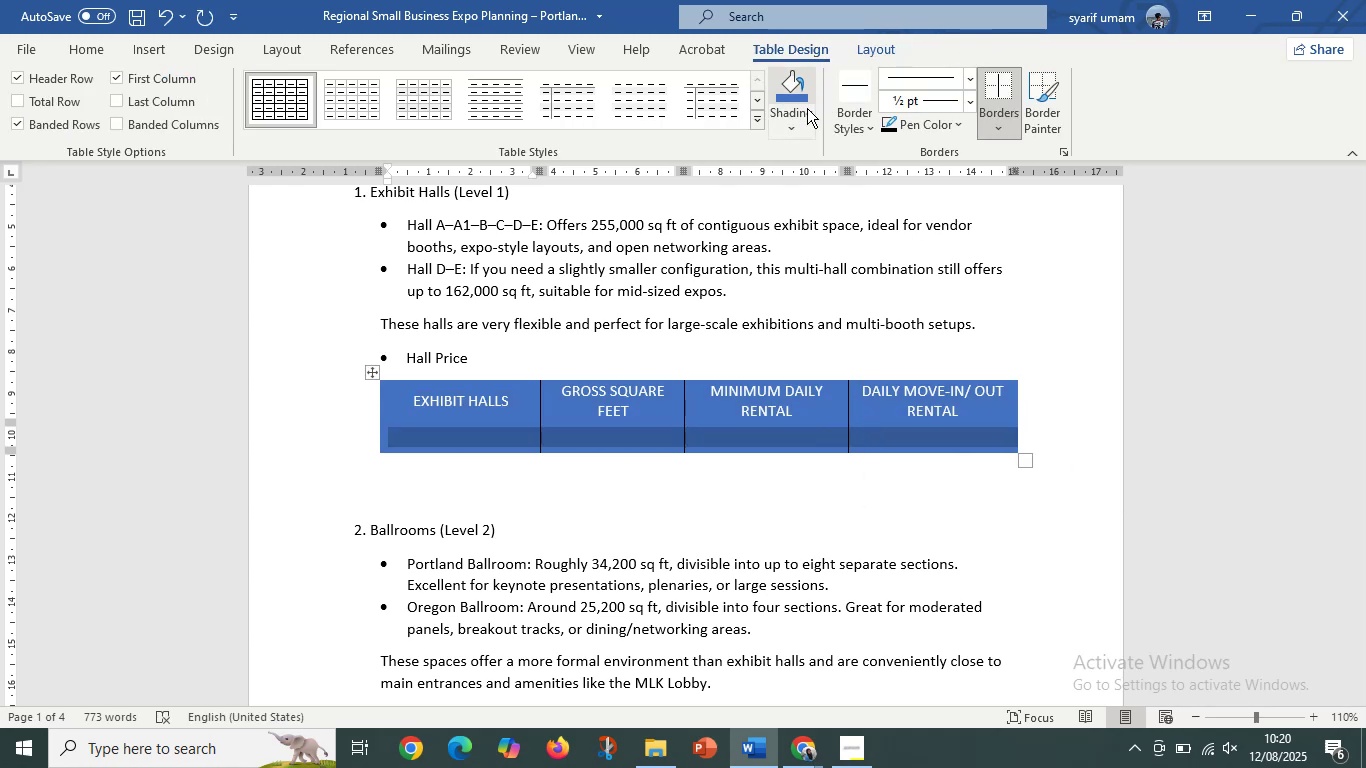 
left_click([800, 128])
 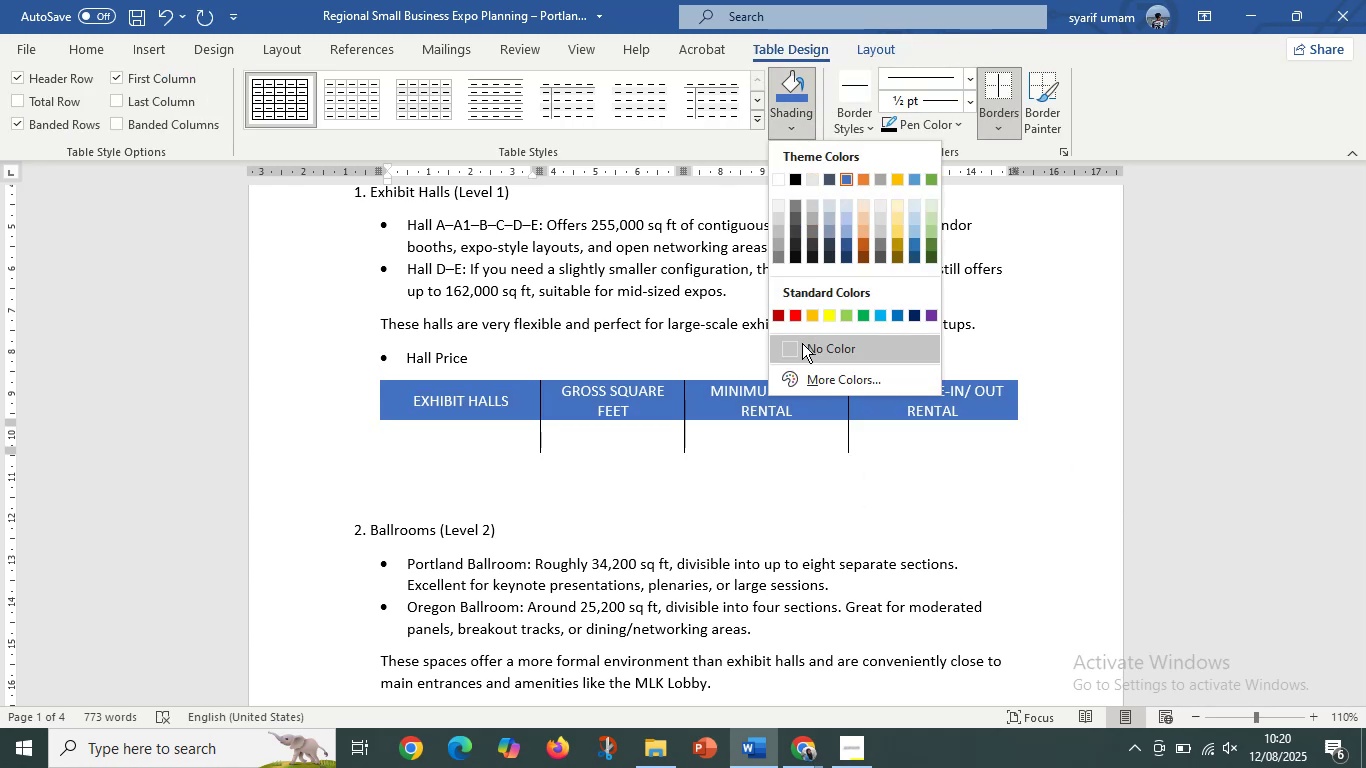 
left_click([802, 343])
 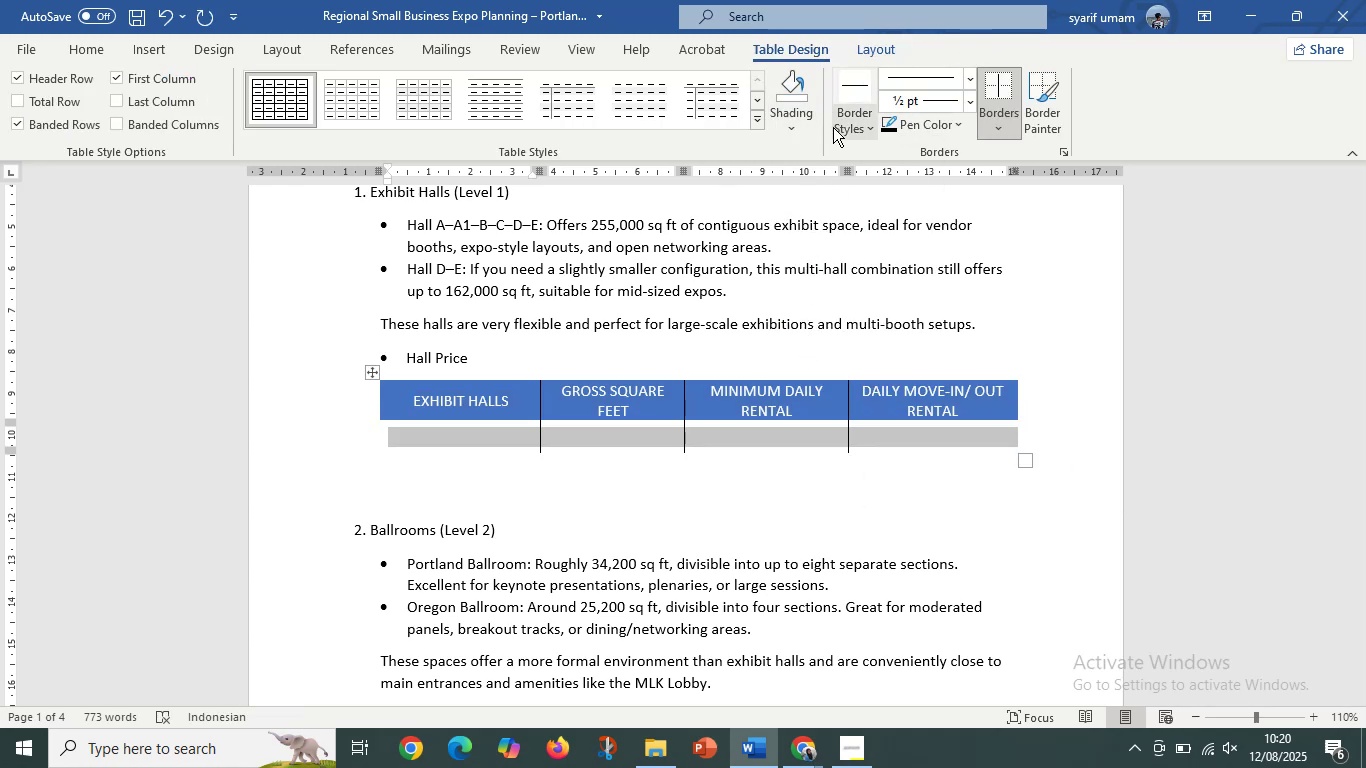 
left_click([793, 121])
 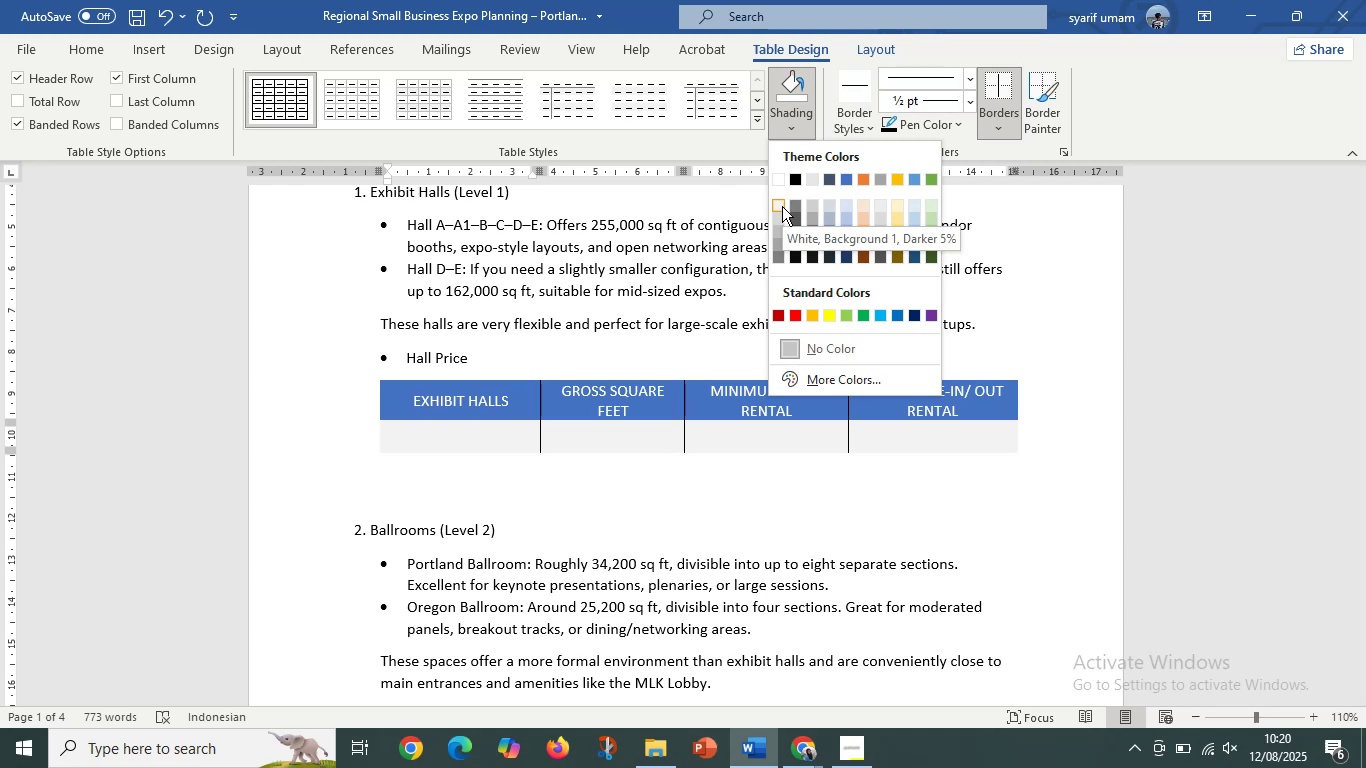 
left_click([782, 206])
 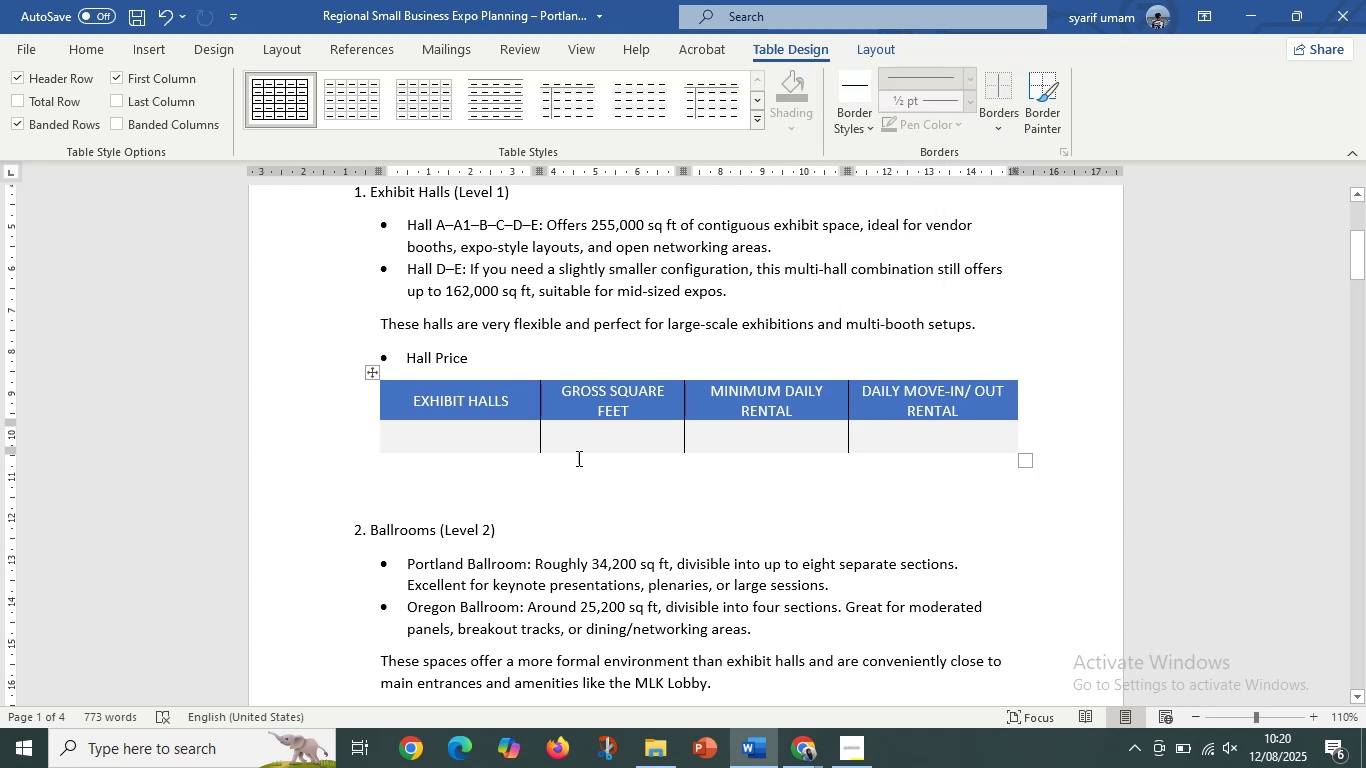 
left_click([453, 447])
 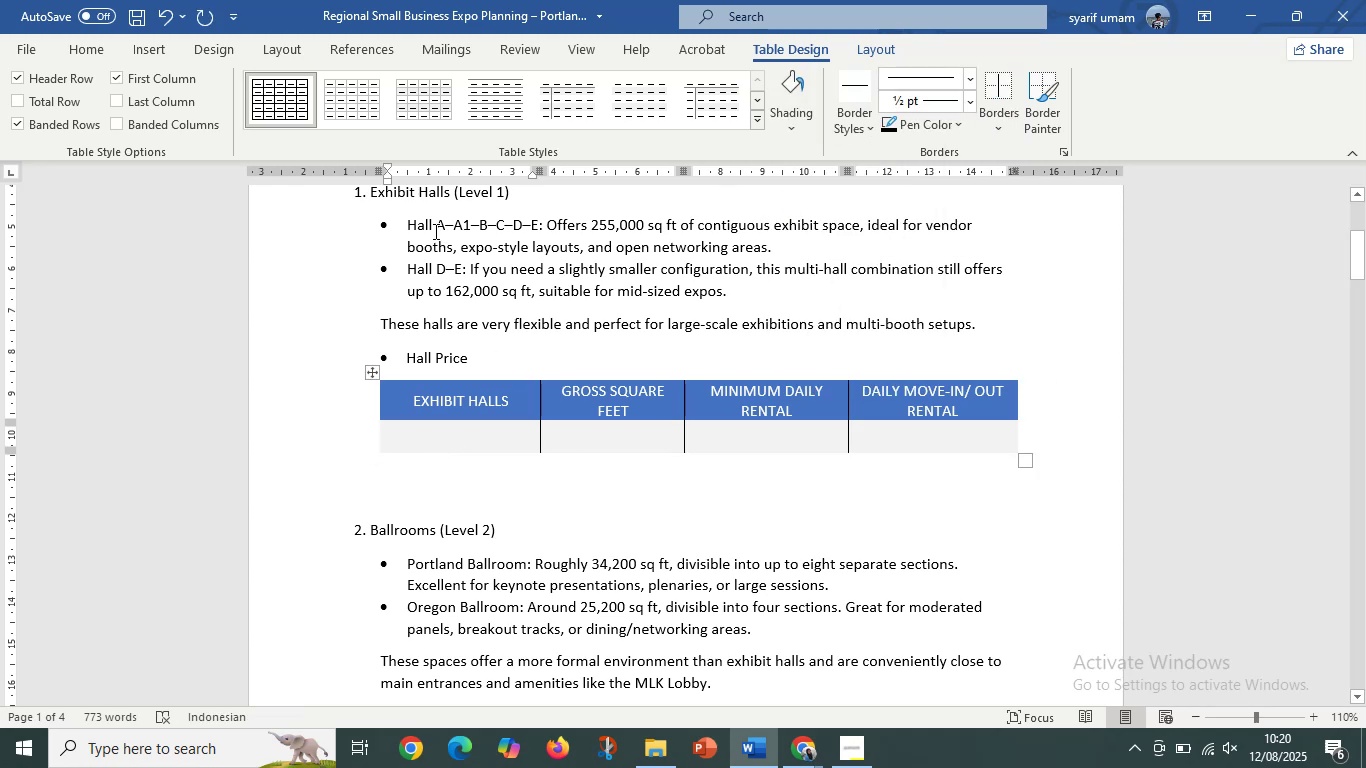 
left_click_drag(start_coordinate=[437, 227], to_coordinate=[447, 227])
 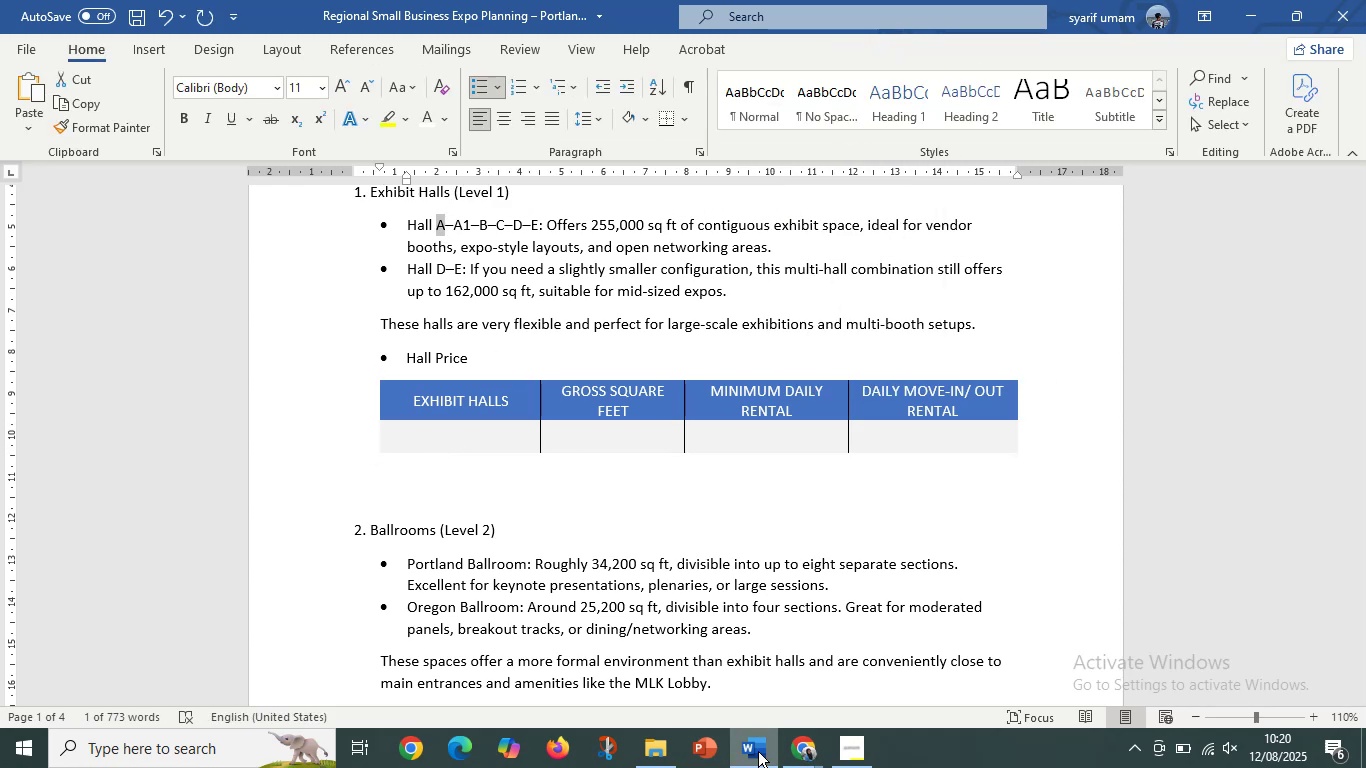 
left_click([797, 747])
 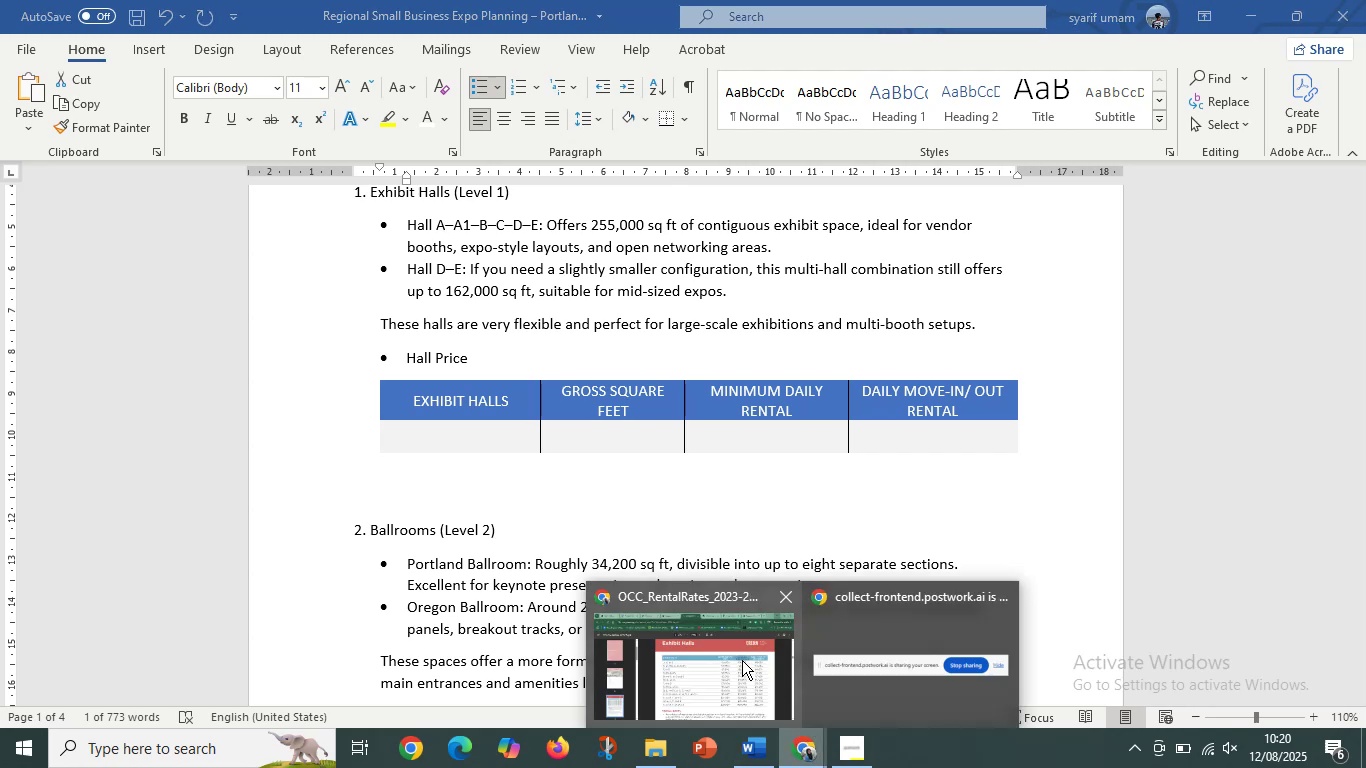 
left_click([725, 675])
 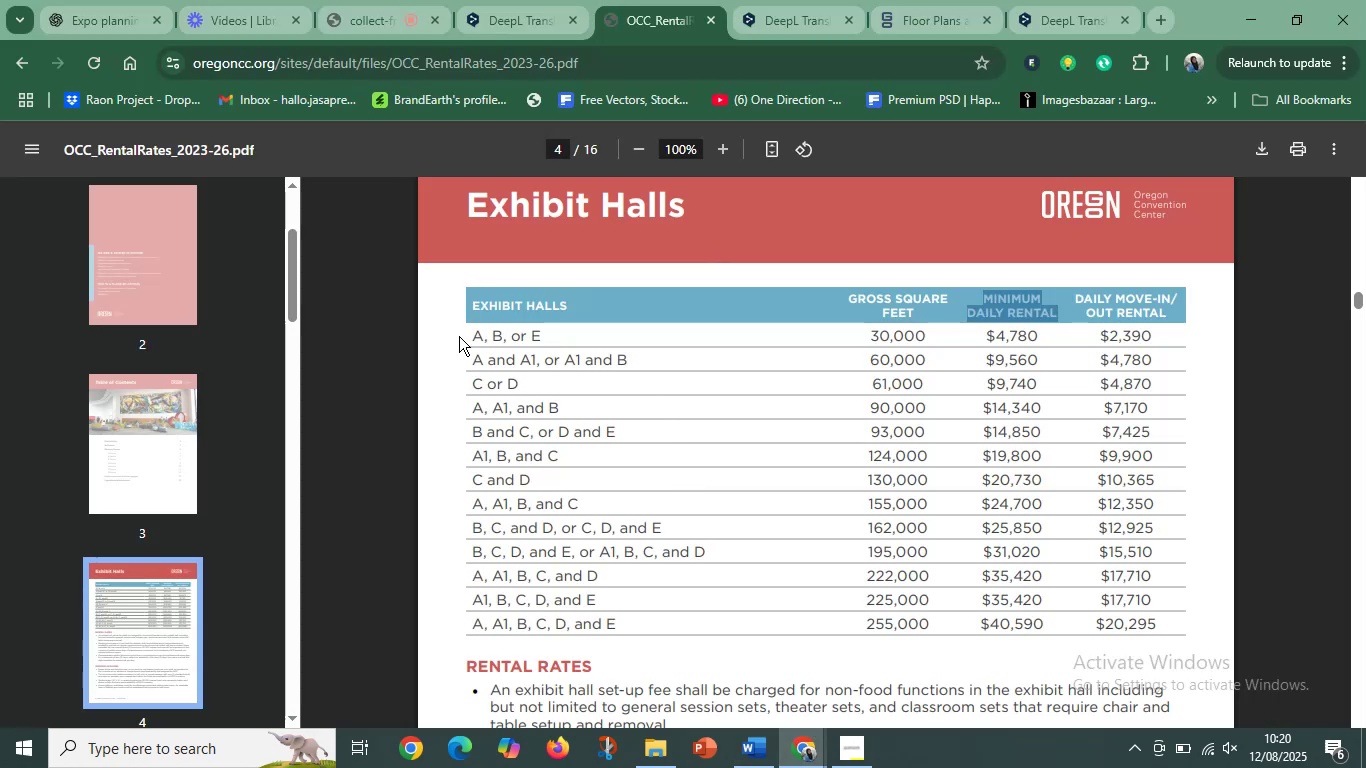 
left_click([459, 336])
 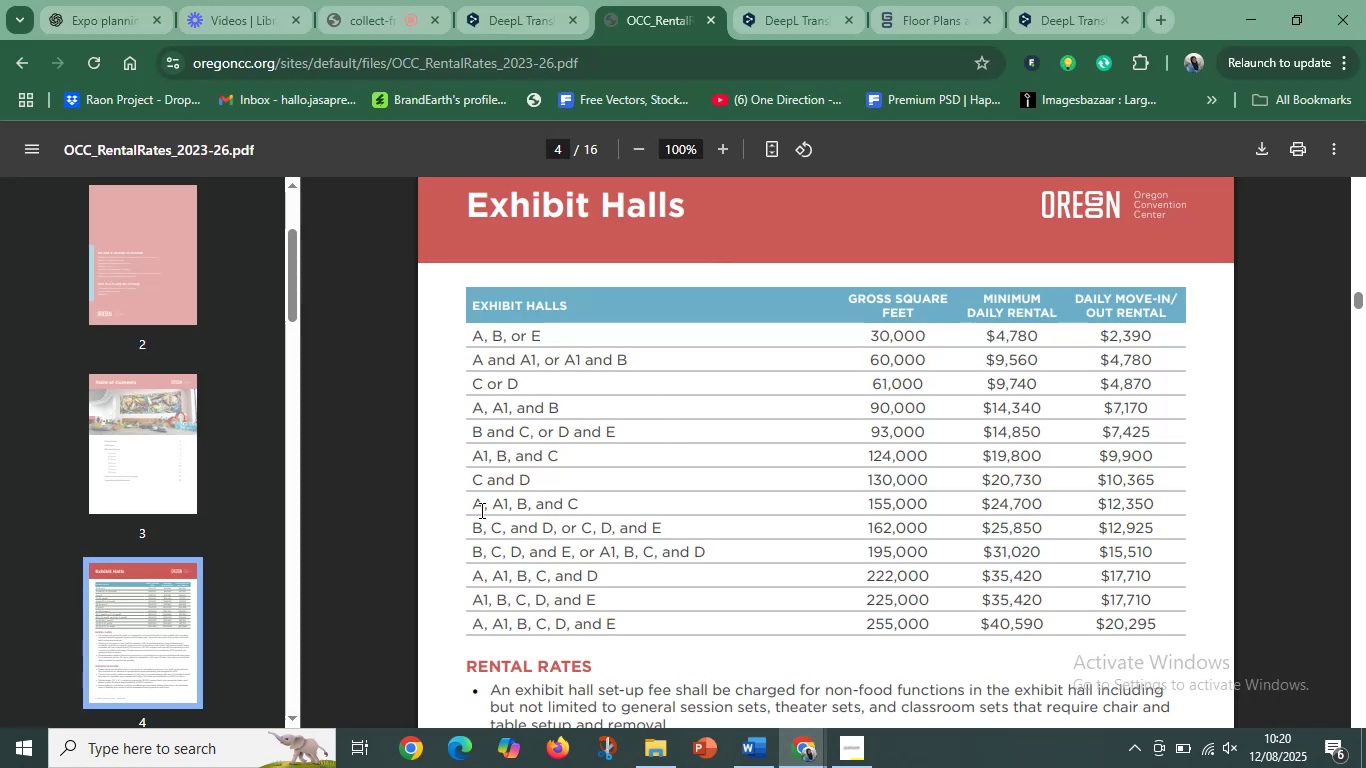 
left_click_drag(start_coordinate=[474, 509], to_coordinate=[576, 504])
 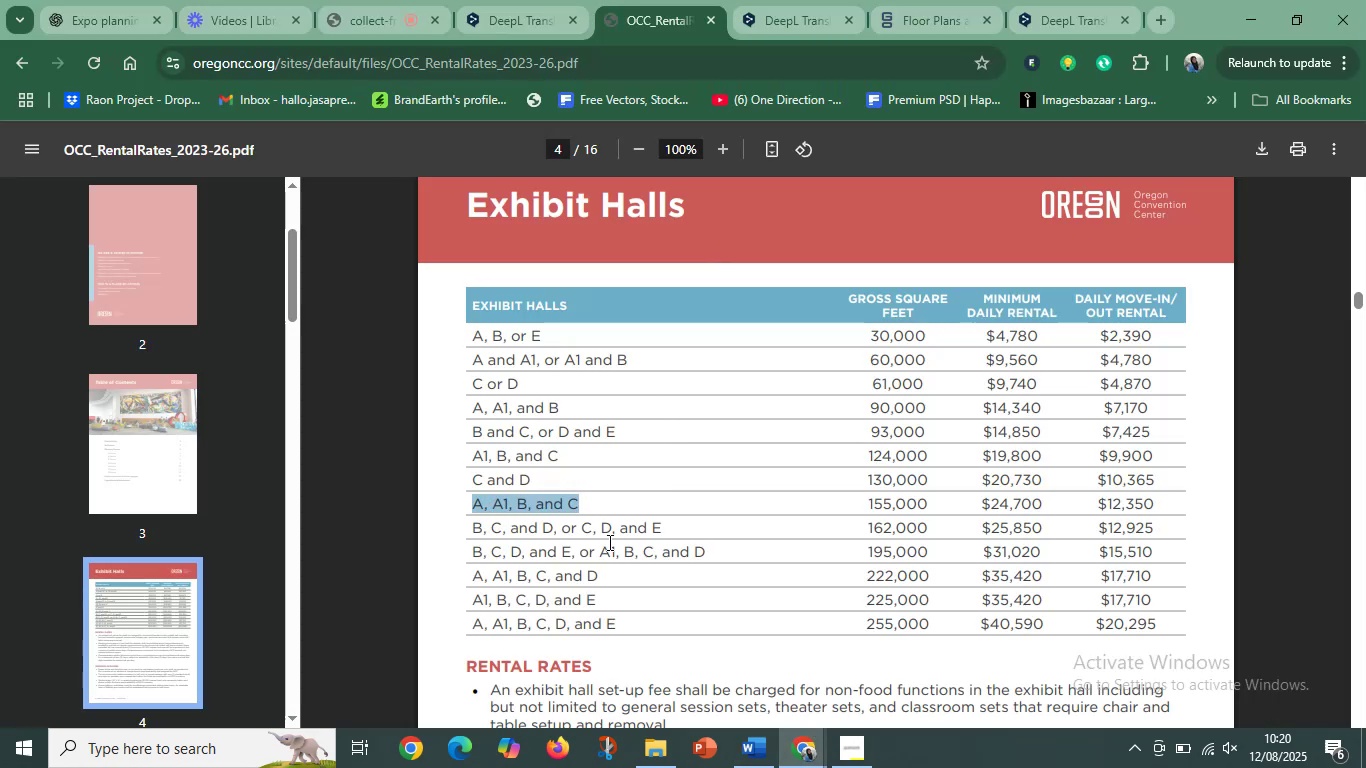 
left_click([608, 542])
 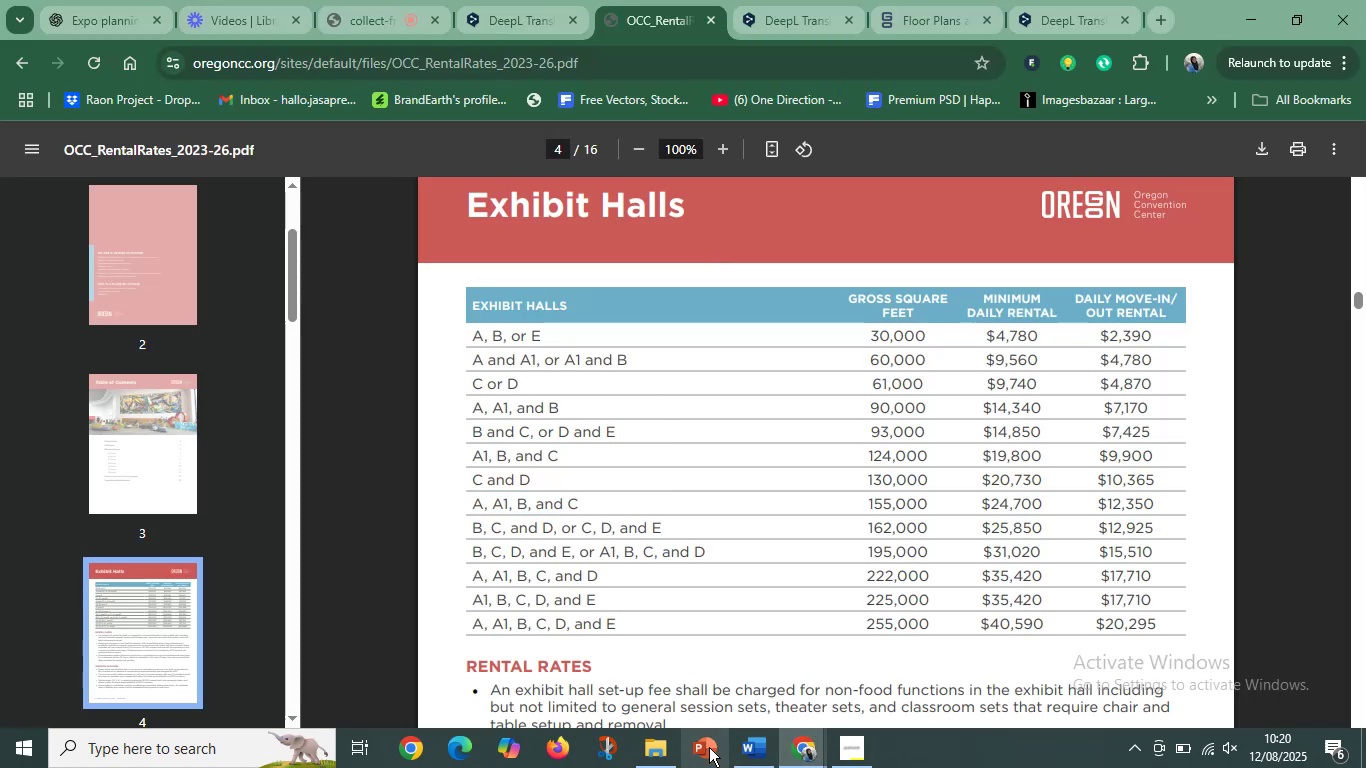 
left_click([736, 762])
 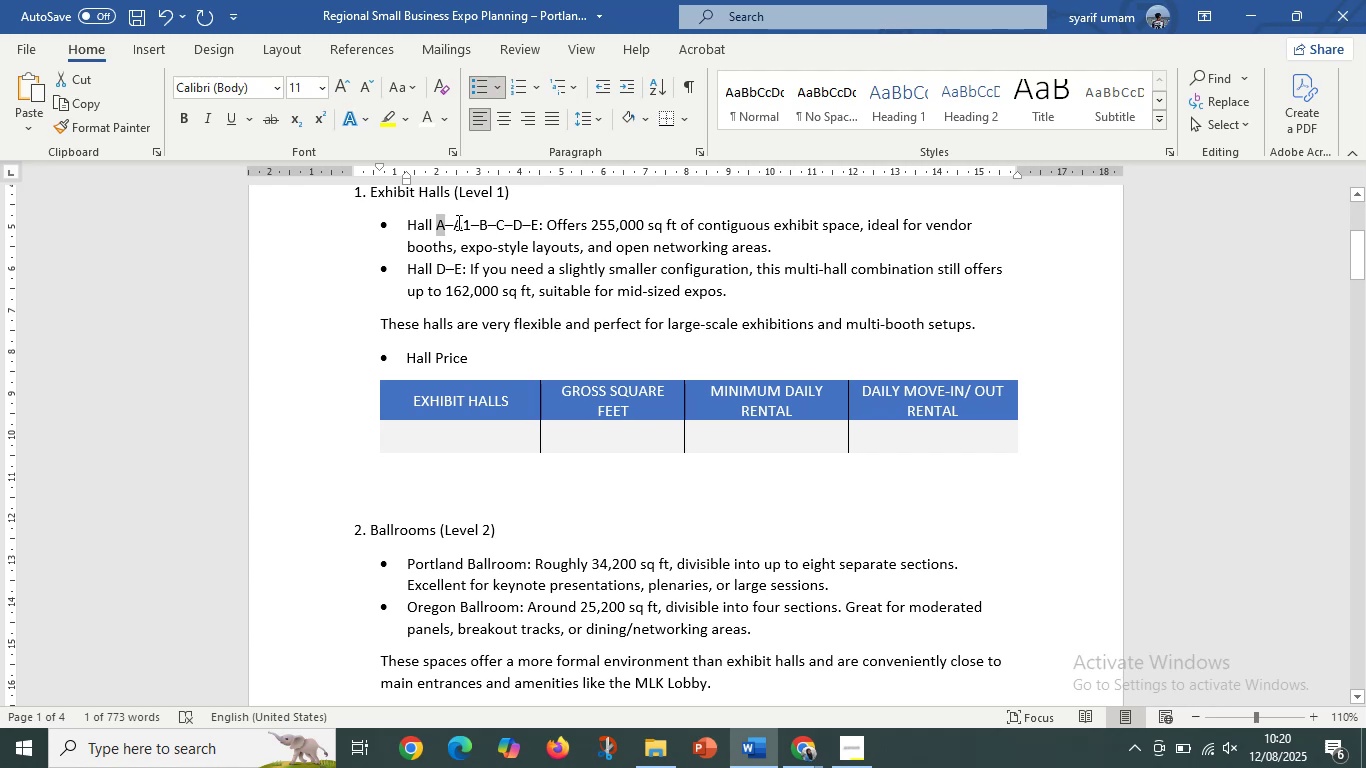 
left_click([455, 223])
 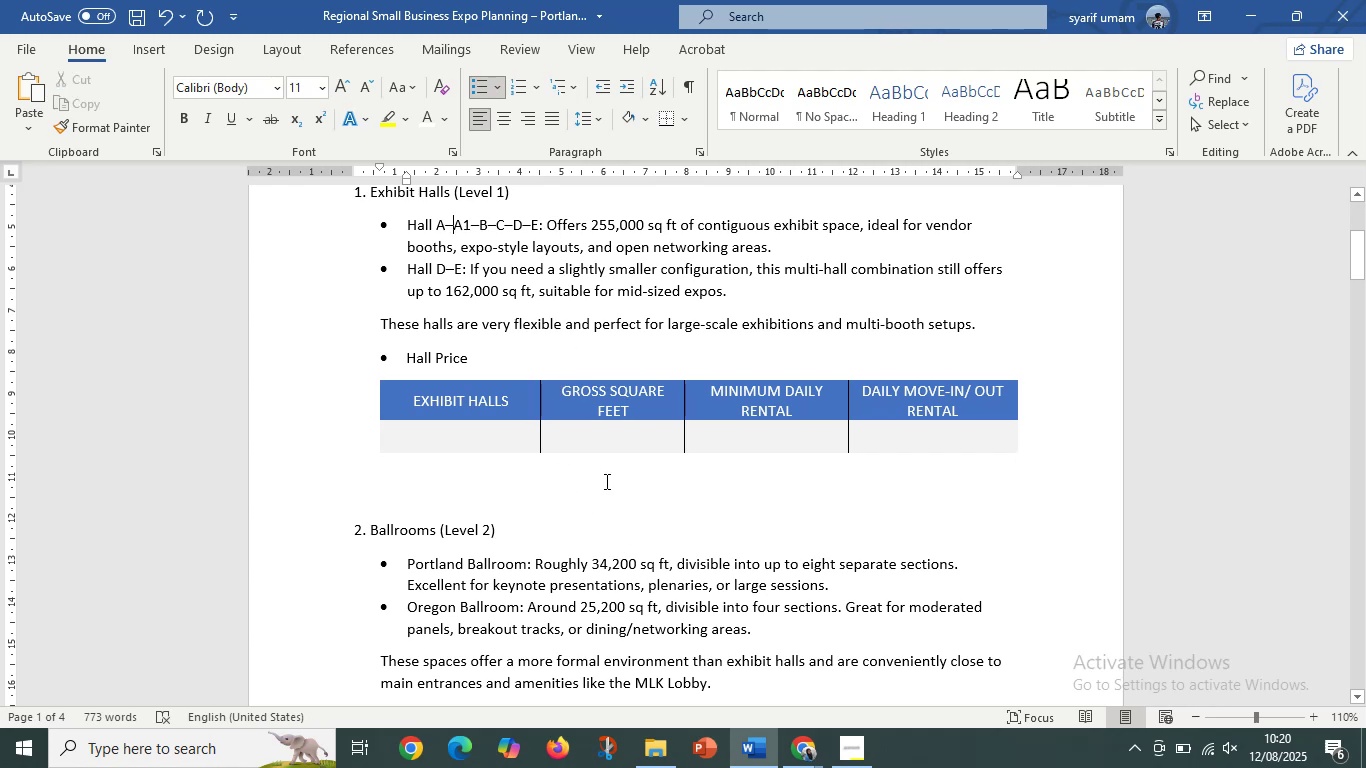 
wait(5.83)
 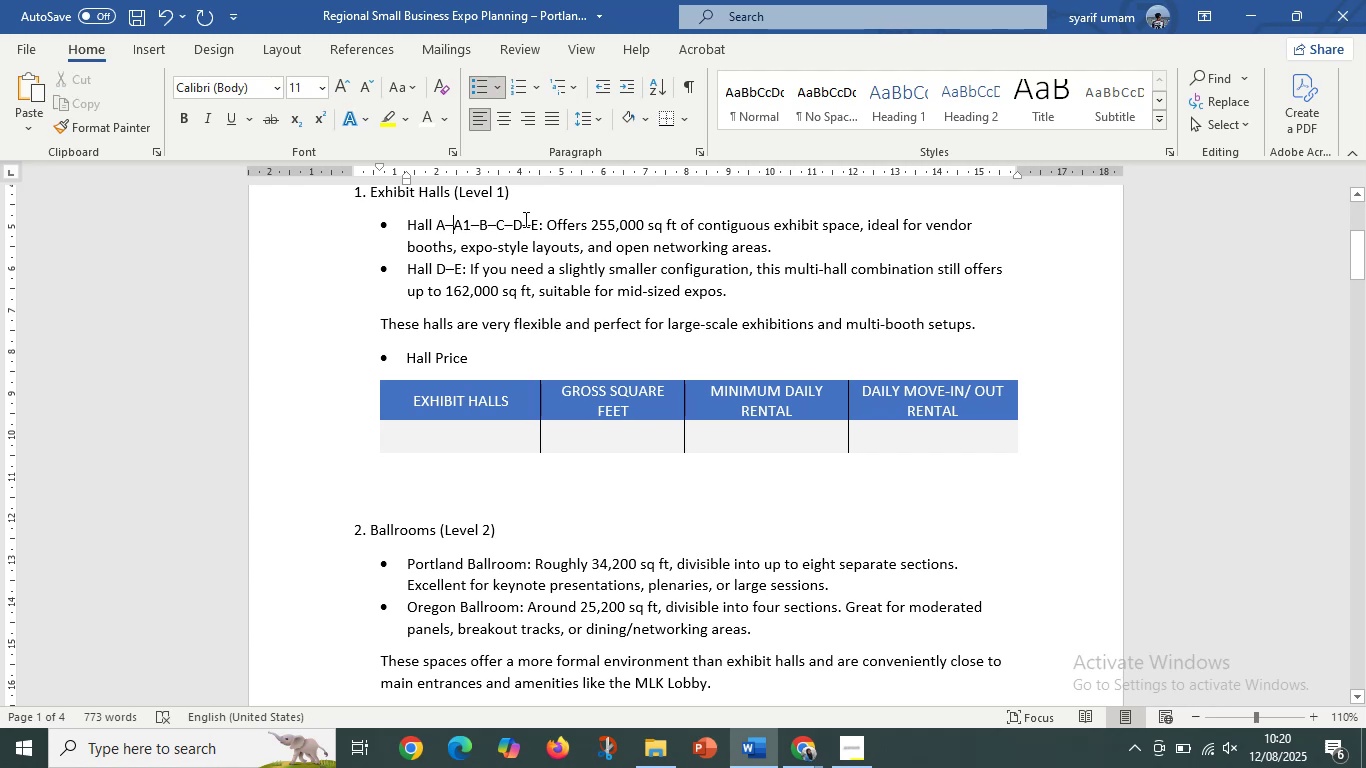 
left_click([801, 748])
 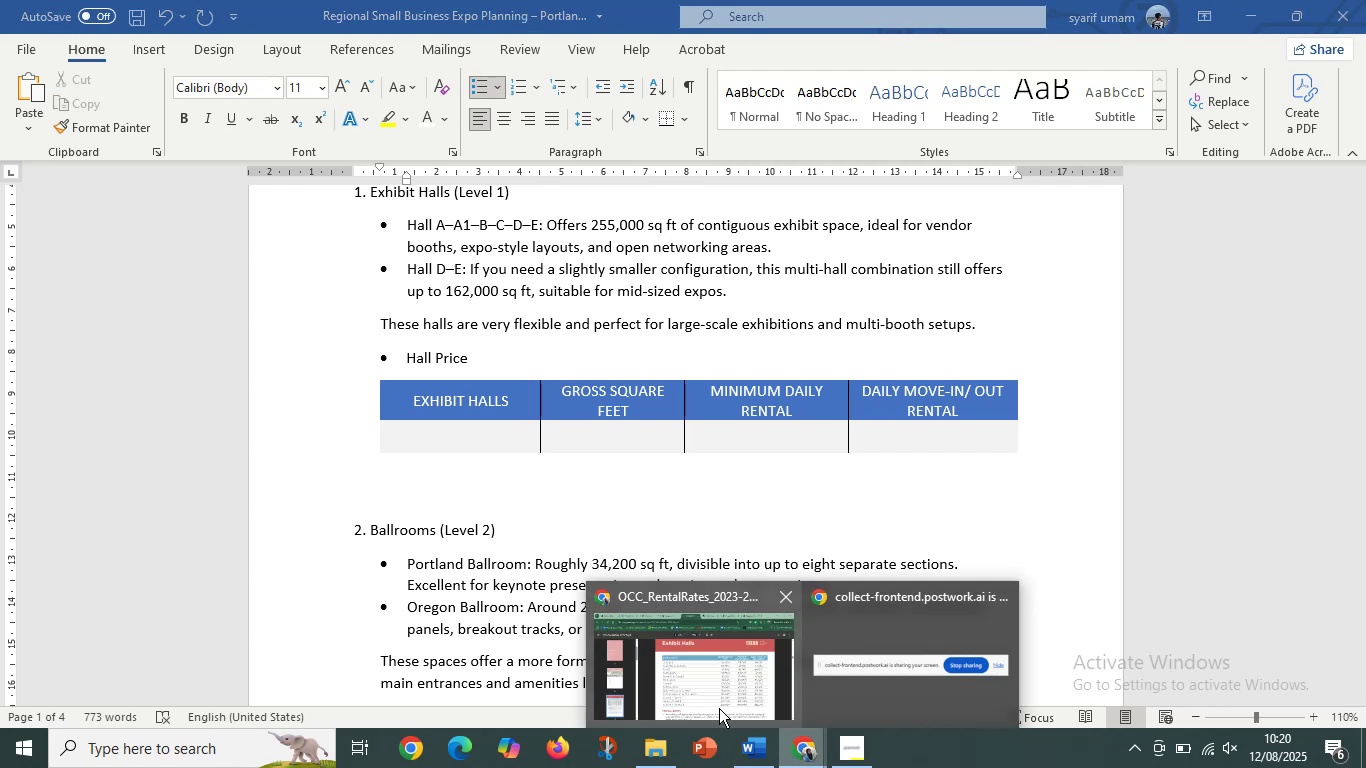 
left_click([698, 691])
 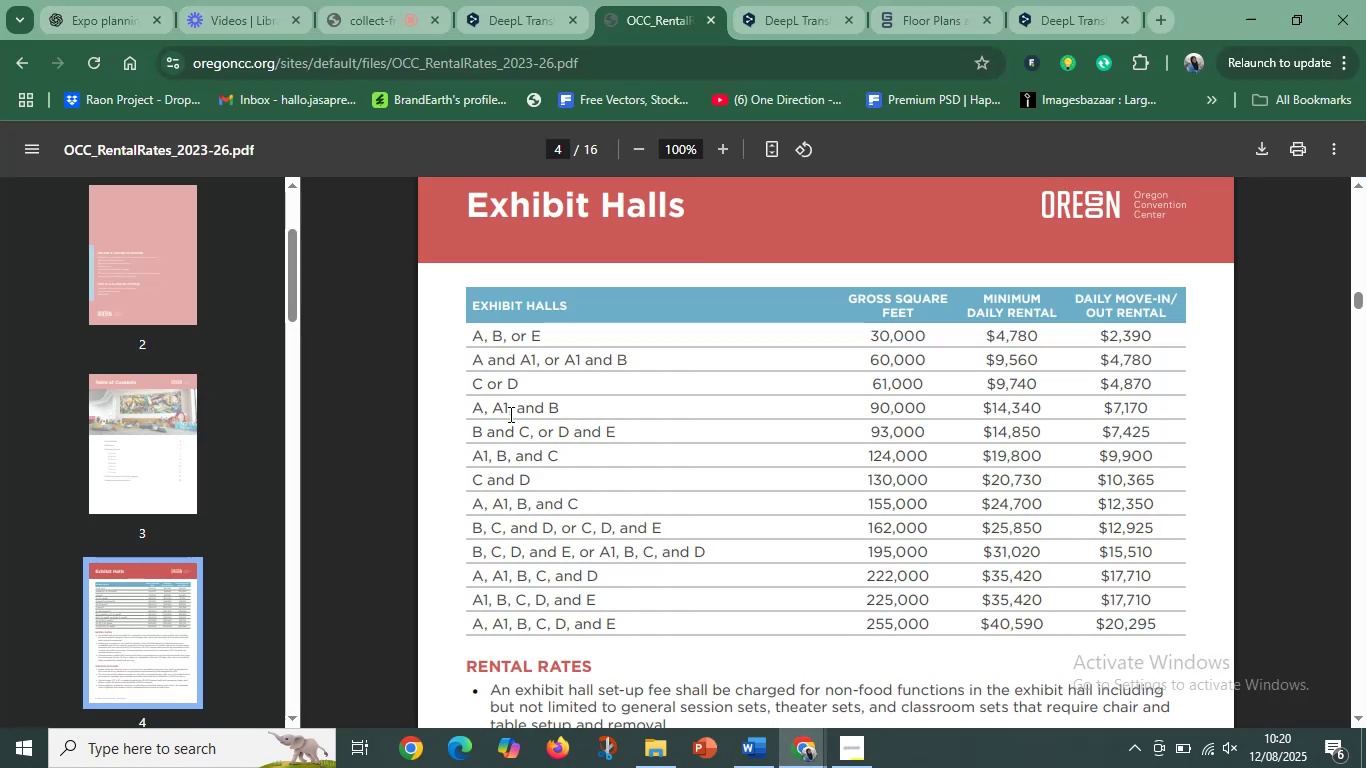 
left_click_drag(start_coordinate=[518, 388], to_coordinate=[458, 382])
 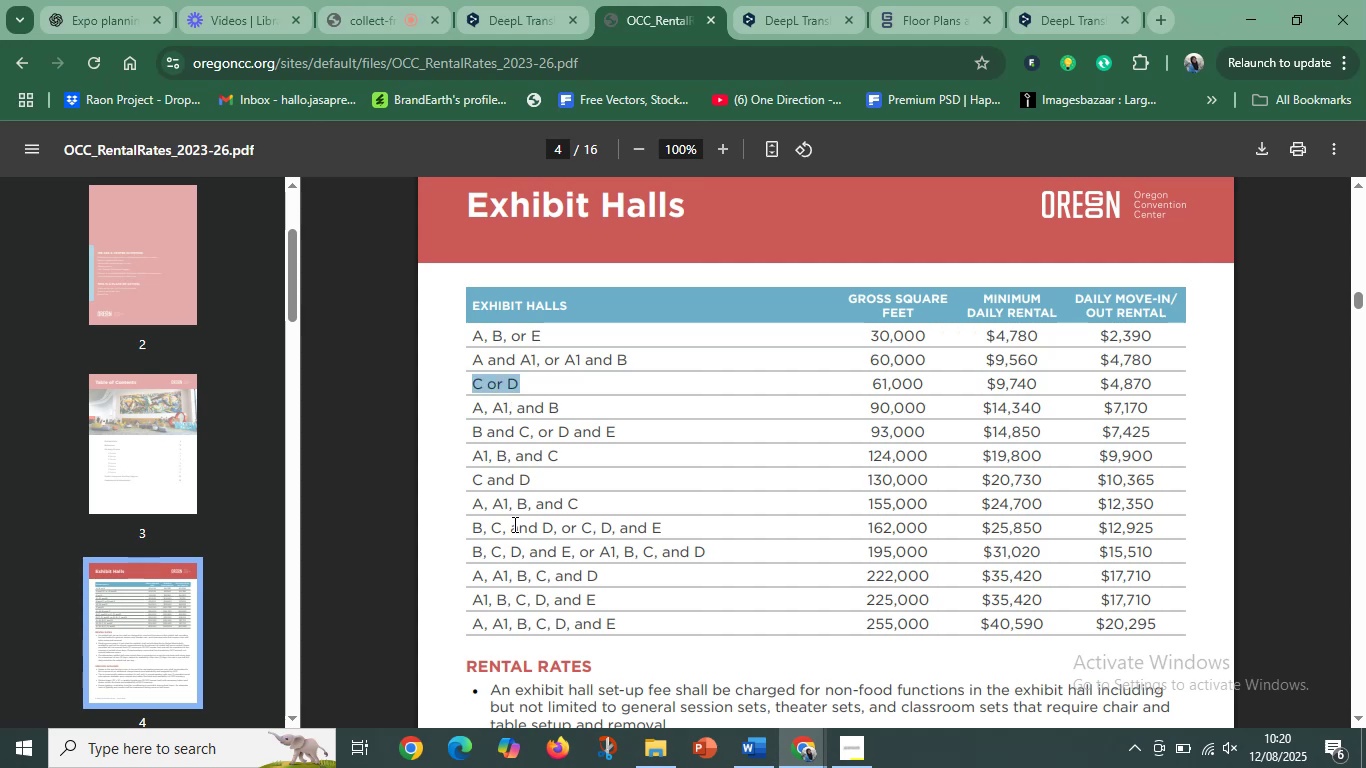 
left_click([513, 542])
 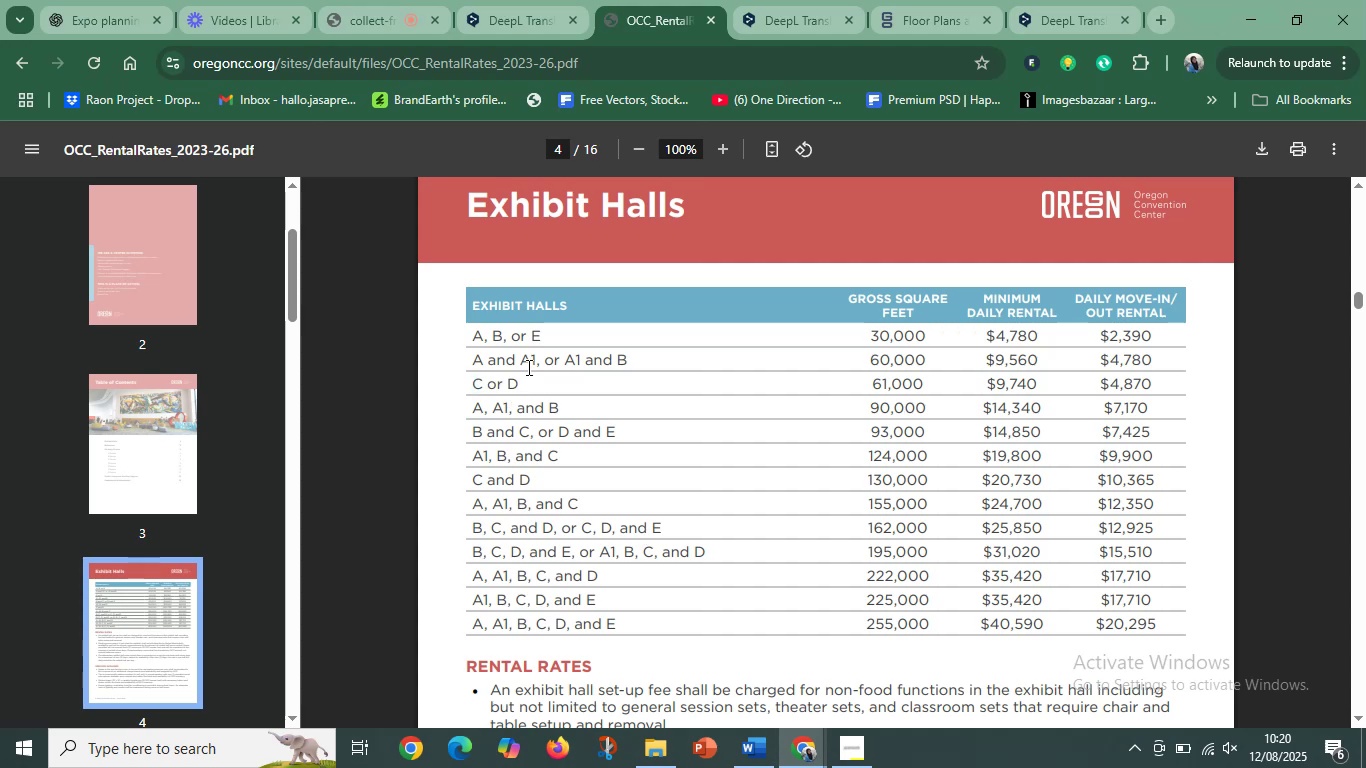 
left_click_drag(start_coordinate=[470, 339], to_coordinate=[561, 336])
 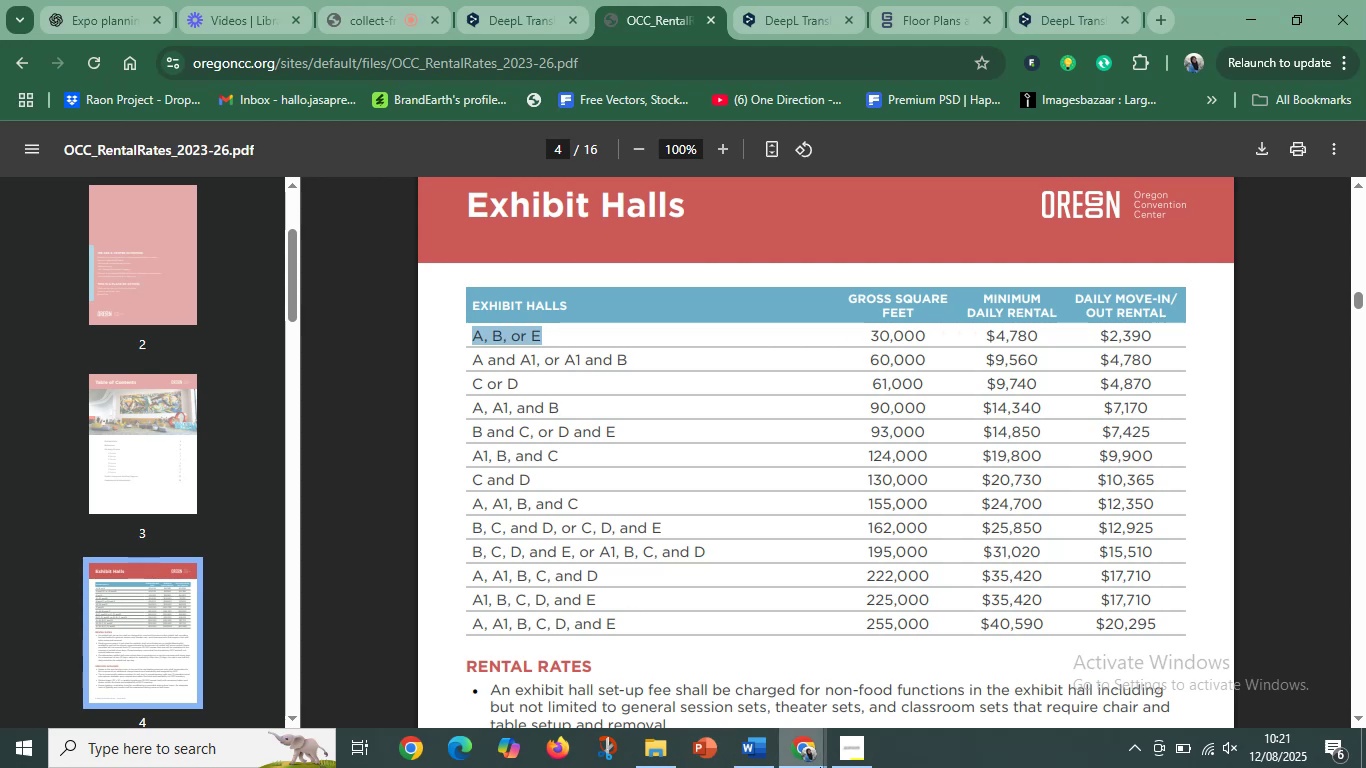 
left_click([763, 757])
 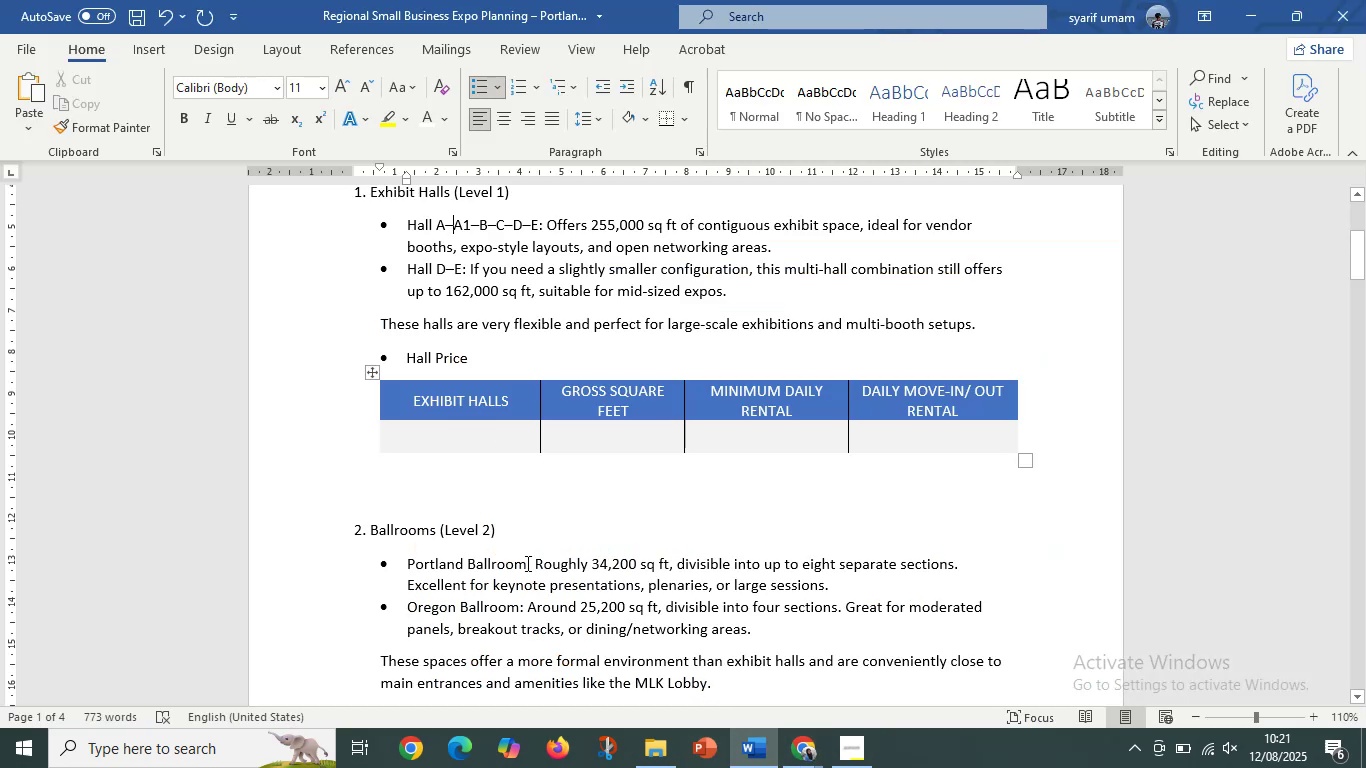 
scroll: coordinate [528, 553], scroll_direction: up, amount: 1.0
 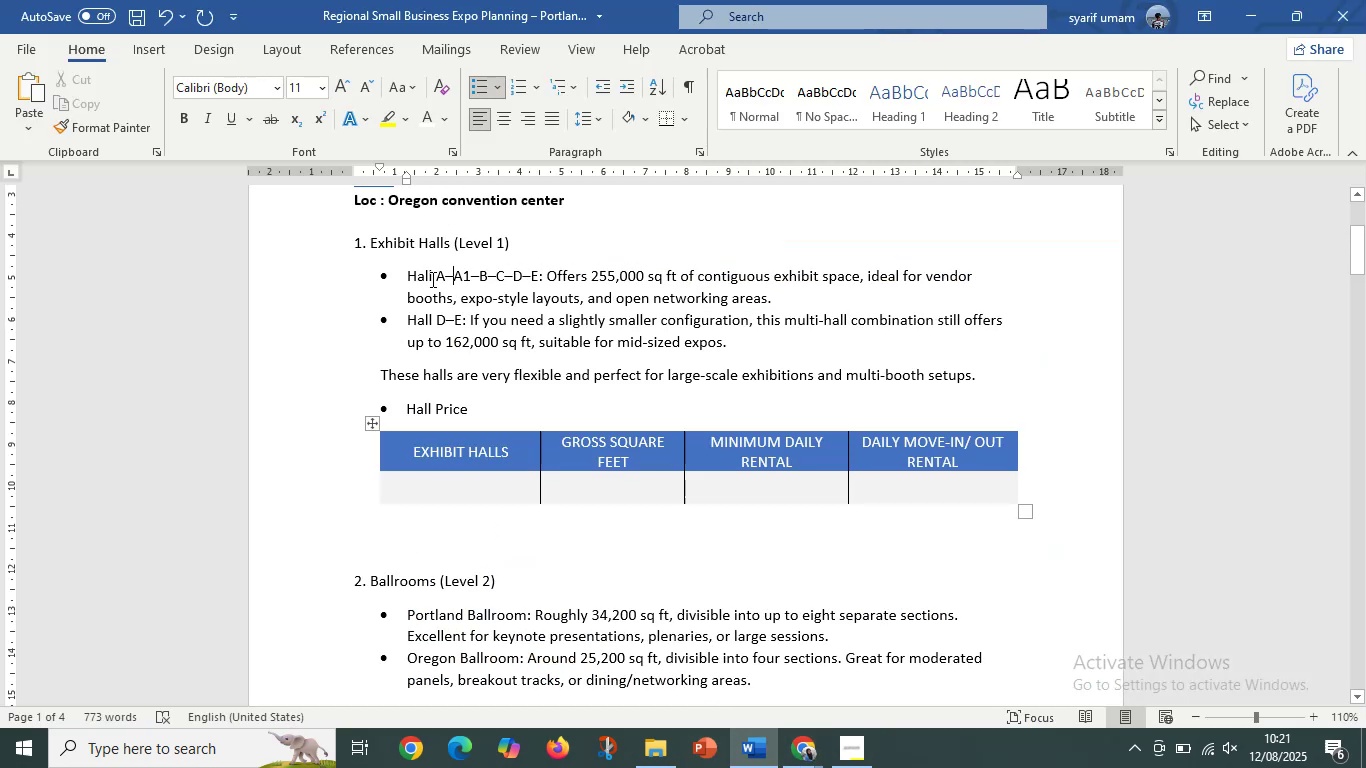 
left_click_drag(start_coordinate=[434, 275], to_coordinate=[445, 273])
 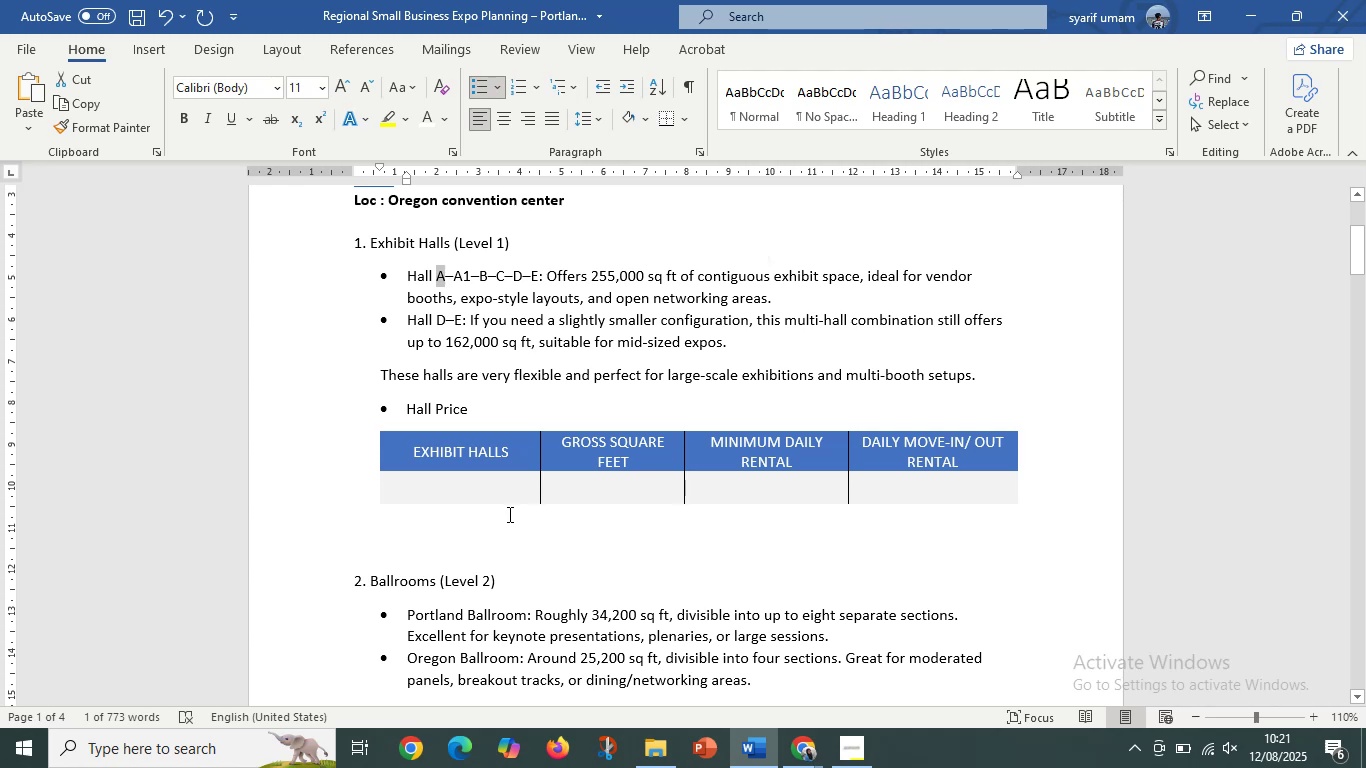 
left_click([492, 490])
 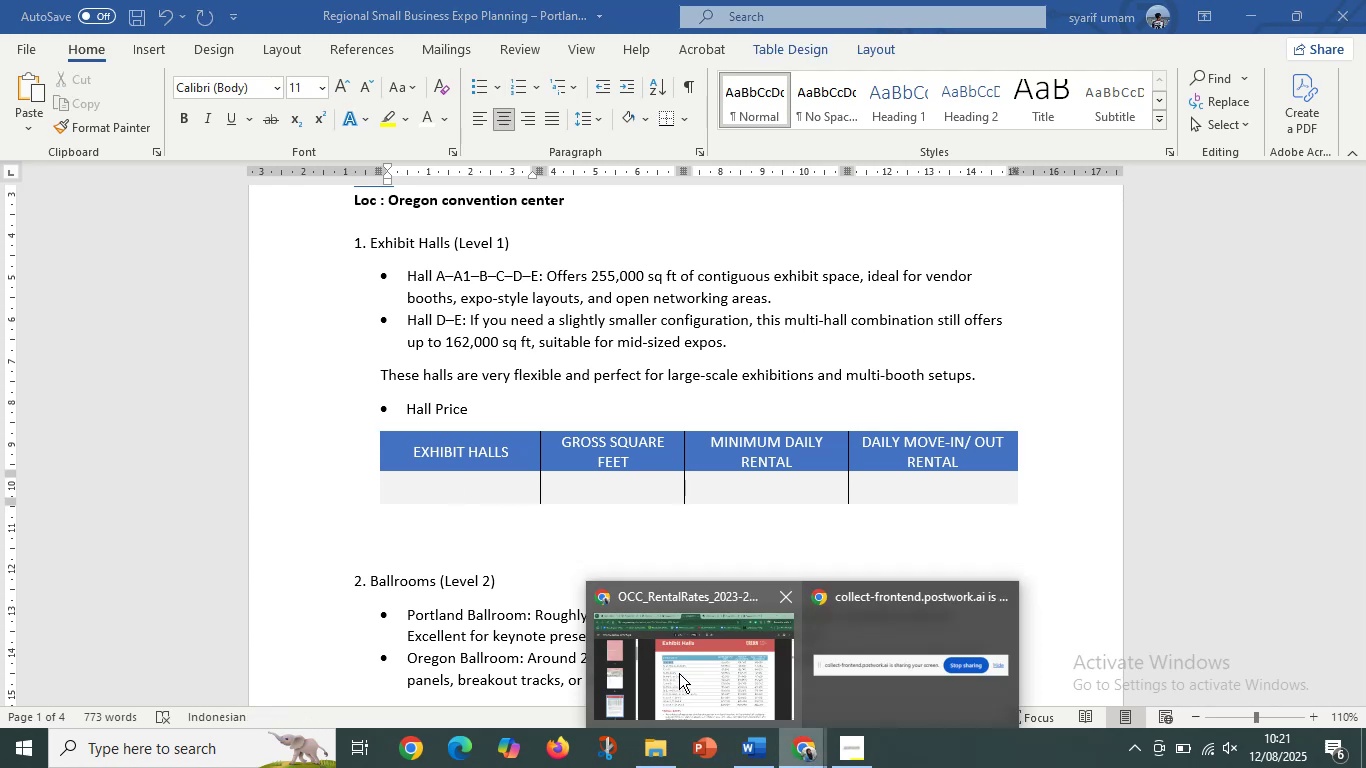 
left_click([483, 342])
 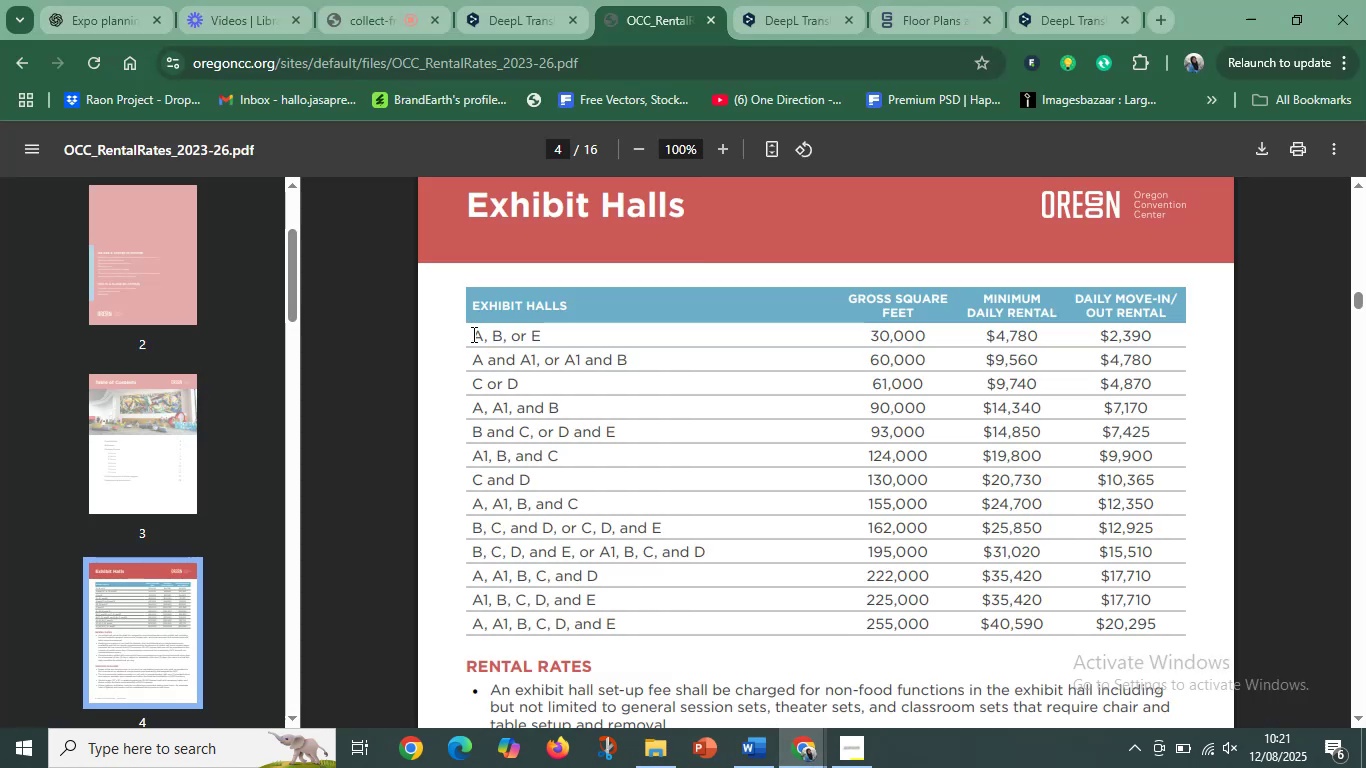 
left_click_drag(start_coordinate=[472, 334], to_coordinate=[482, 336])
 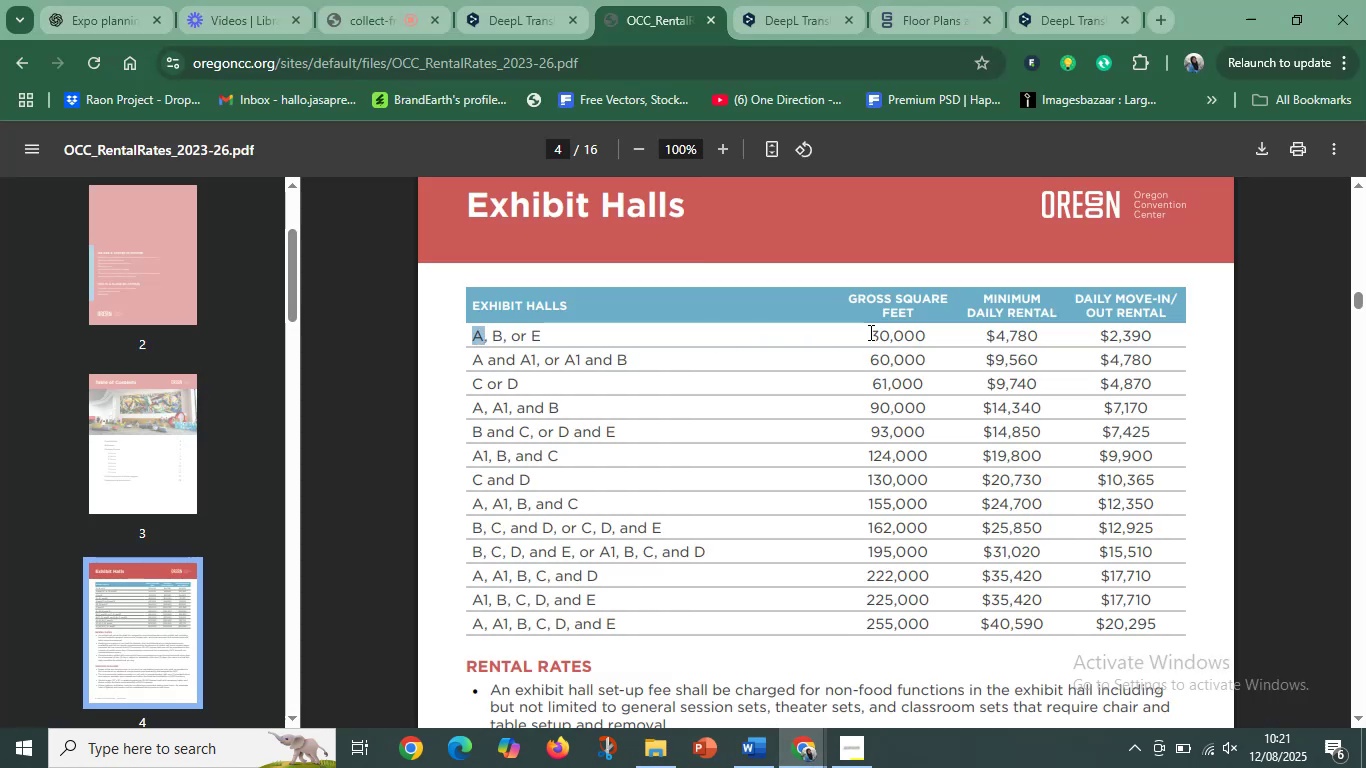 
left_click_drag(start_coordinate=[869, 334], to_coordinate=[941, 334])
 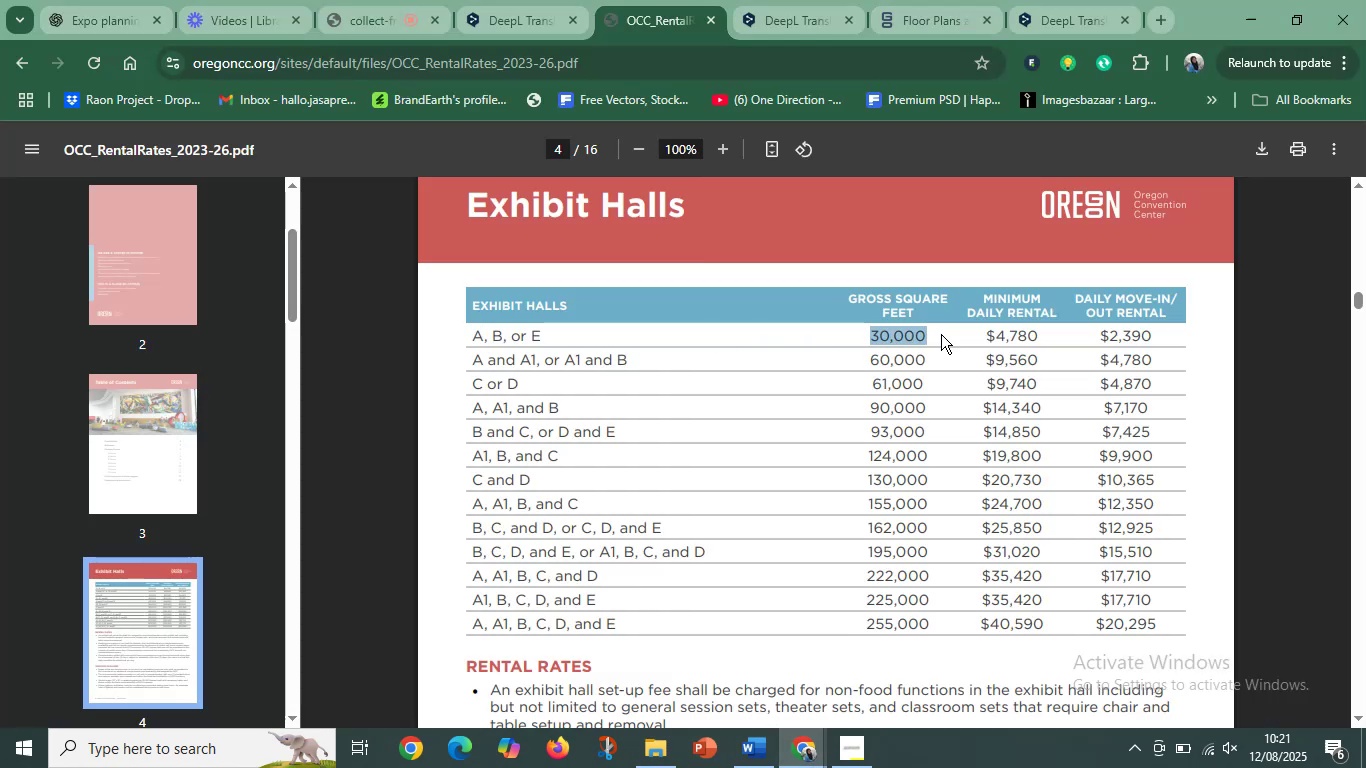 
key(Control+C)
 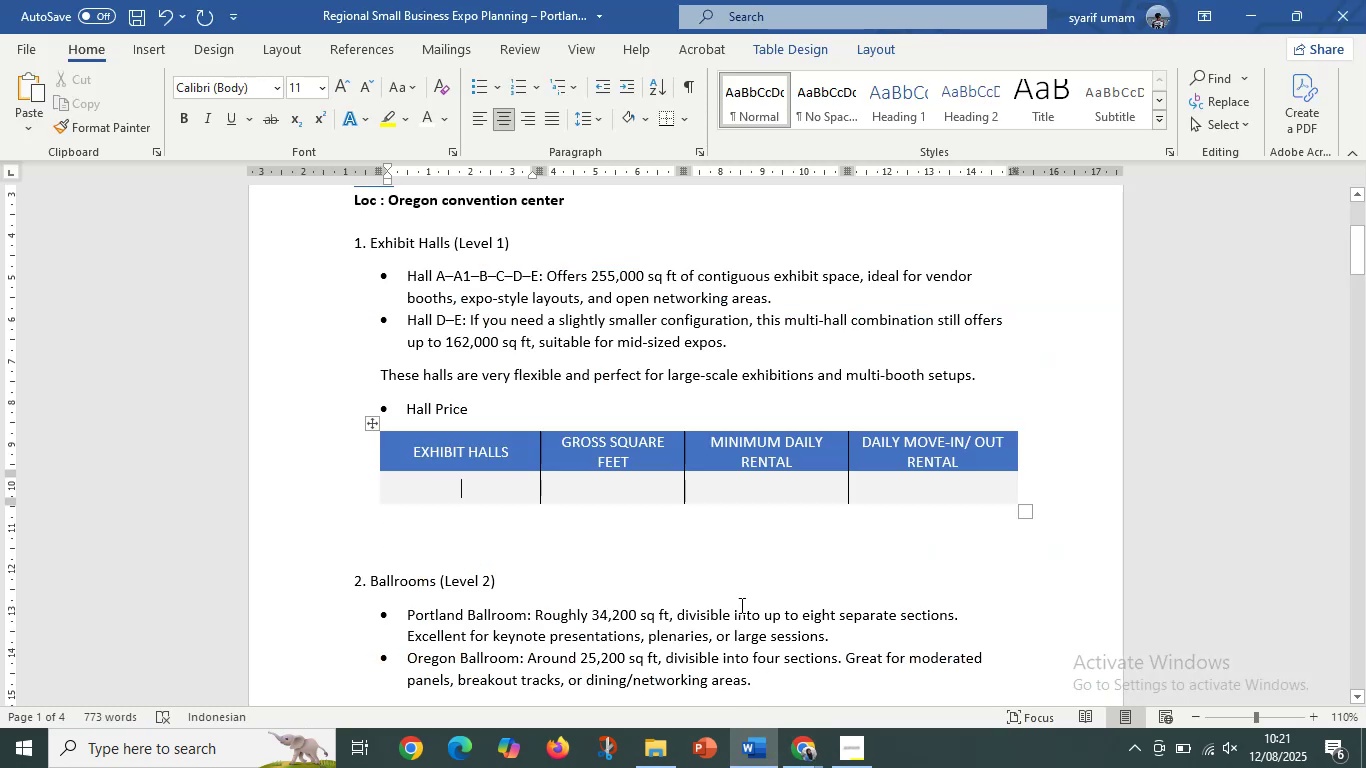 
left_click([607, 492])
 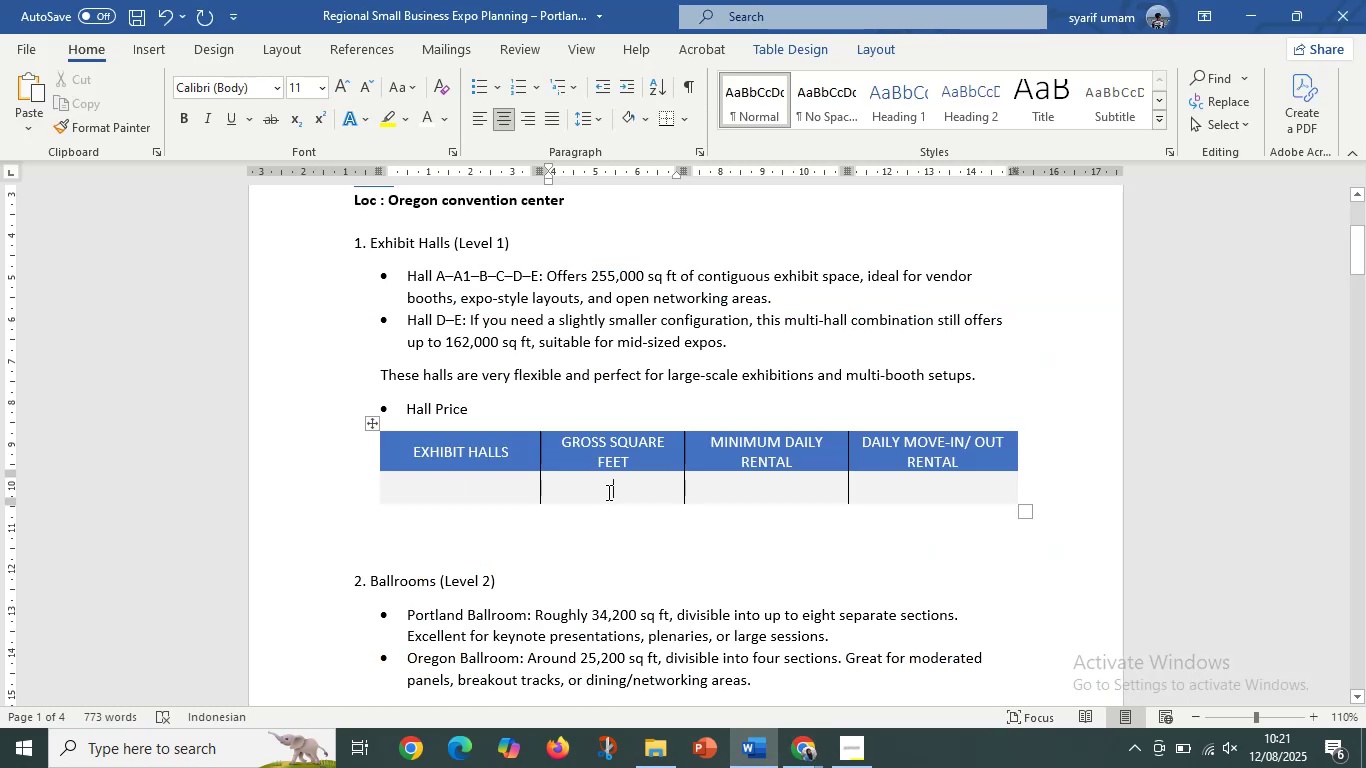 
key(Control+V)
 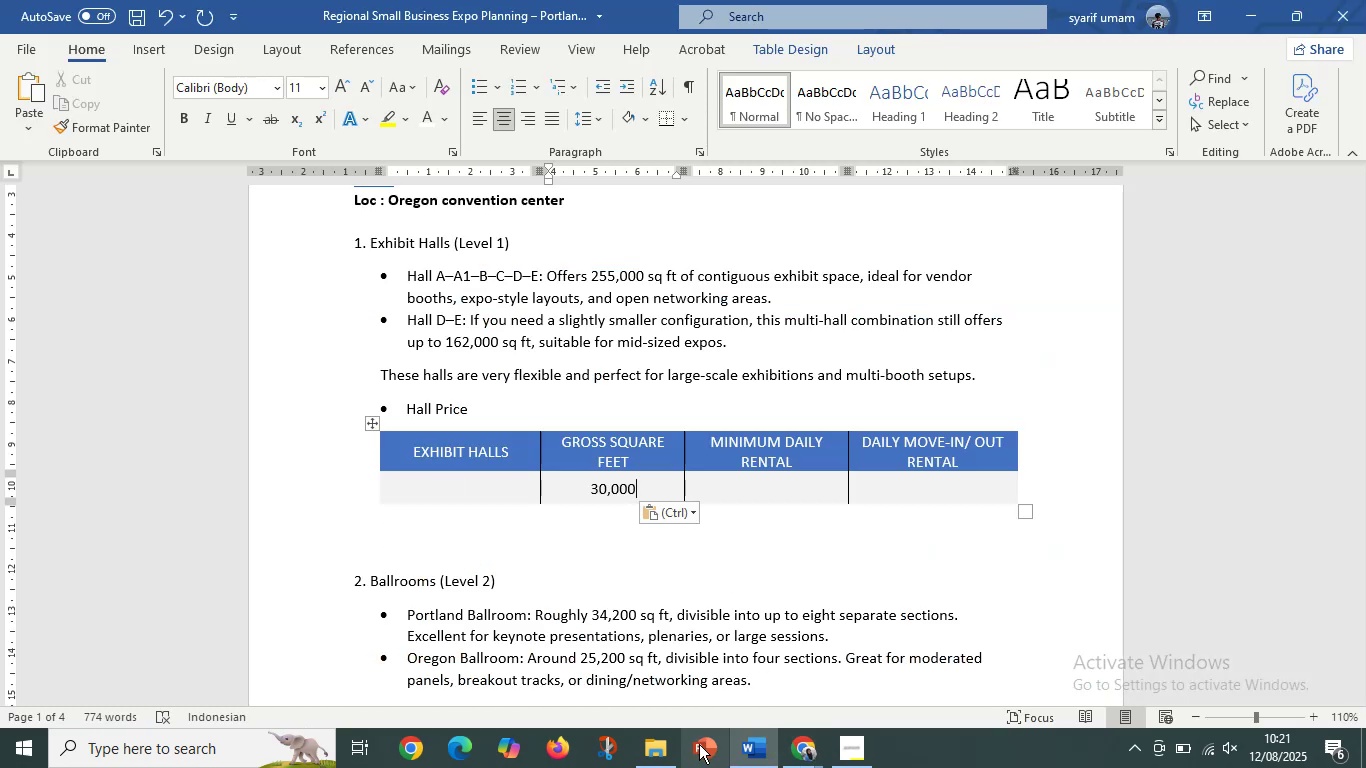 
left_click([814, 750])
 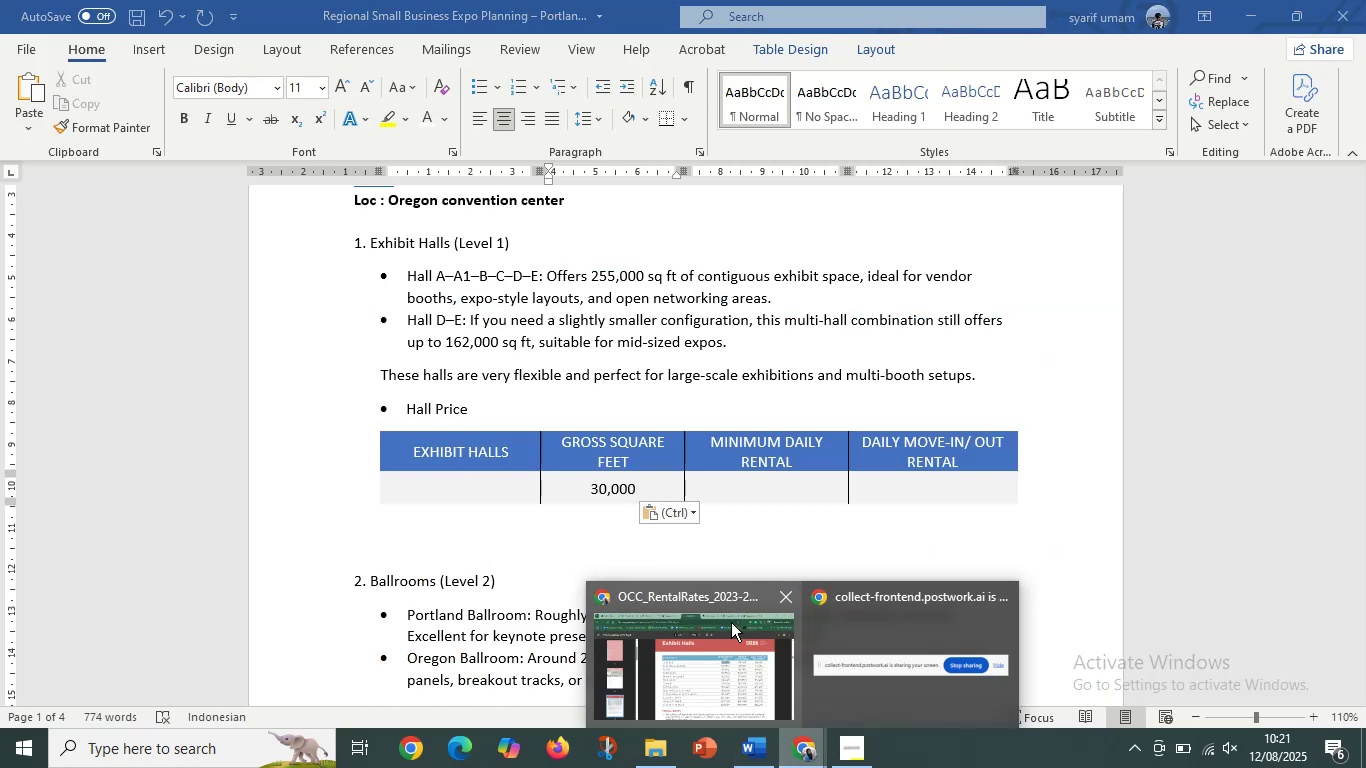 
left_click([717, 660])
 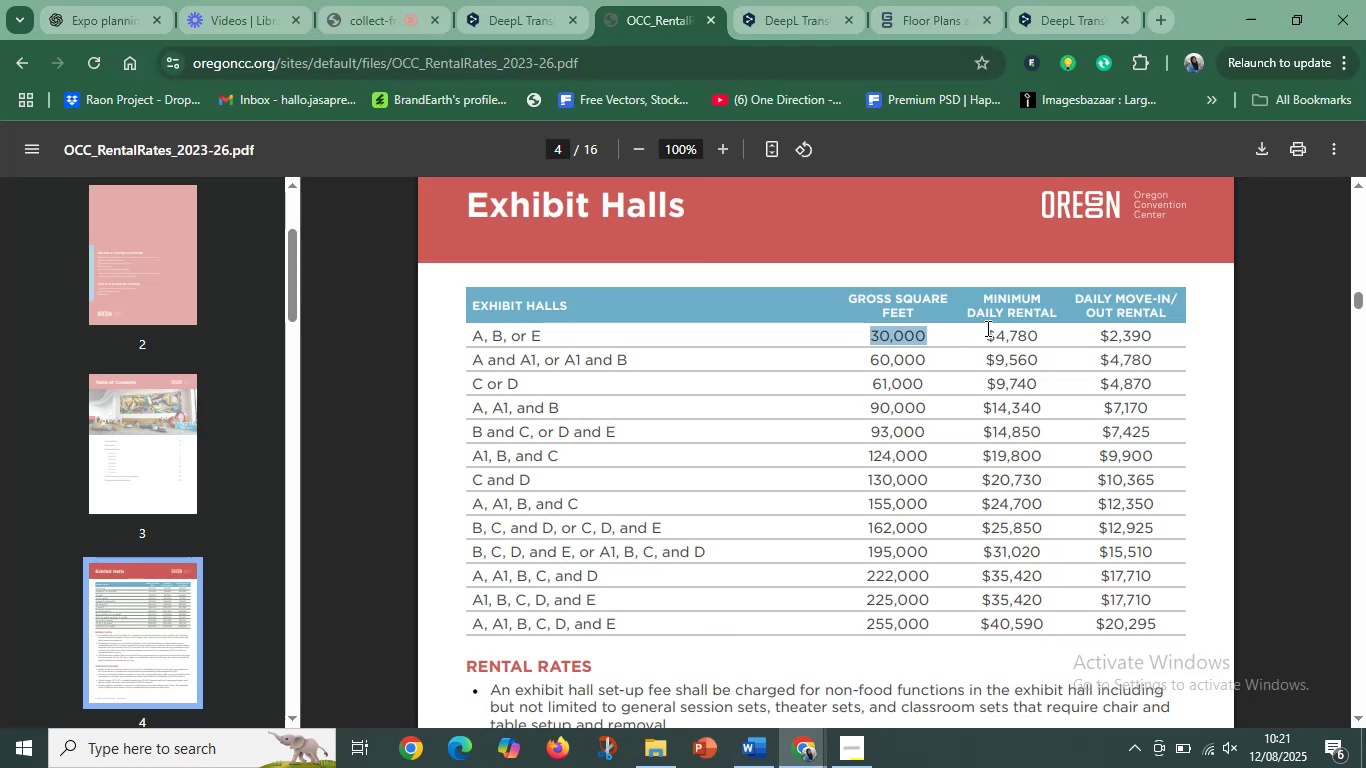 
left_click_drag(start_coordinate=[981, 334], to_coordinate=[1049, 334])
 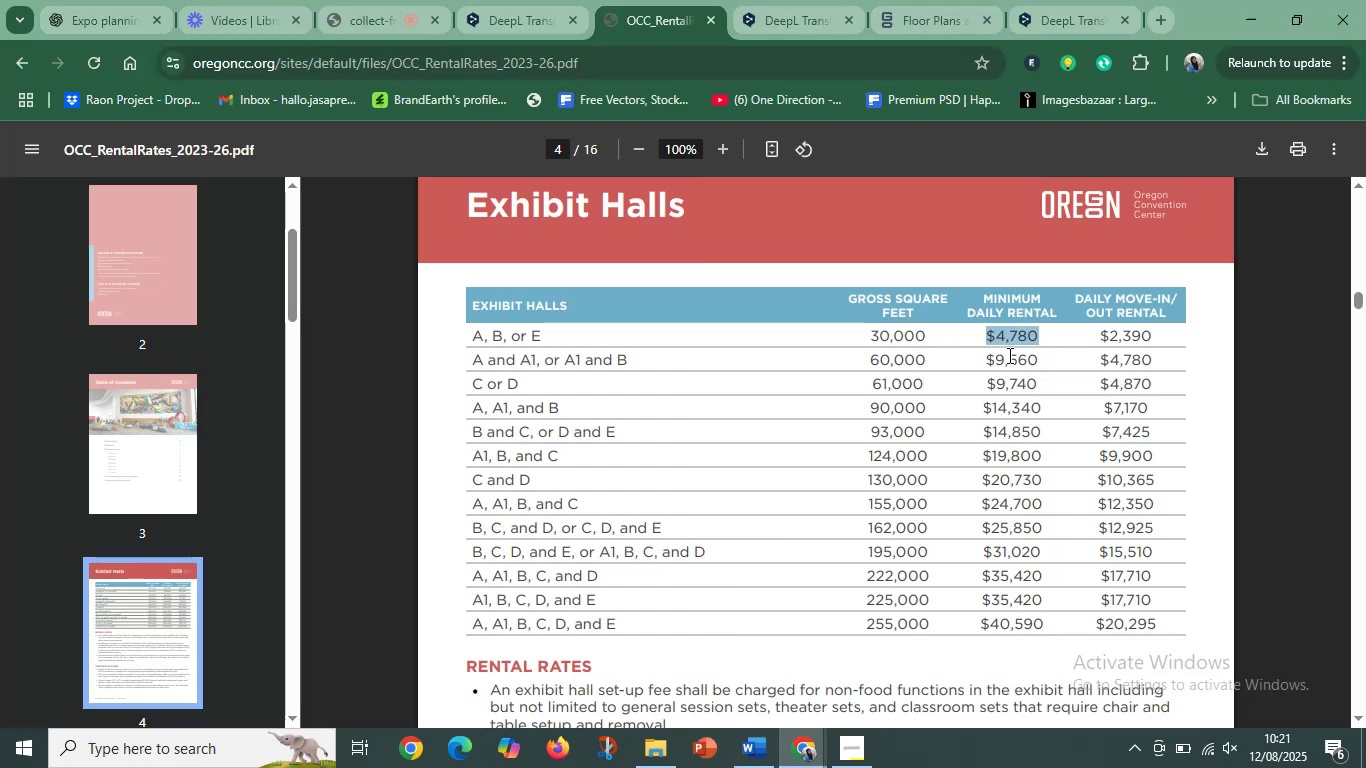 
key(Control+C)
 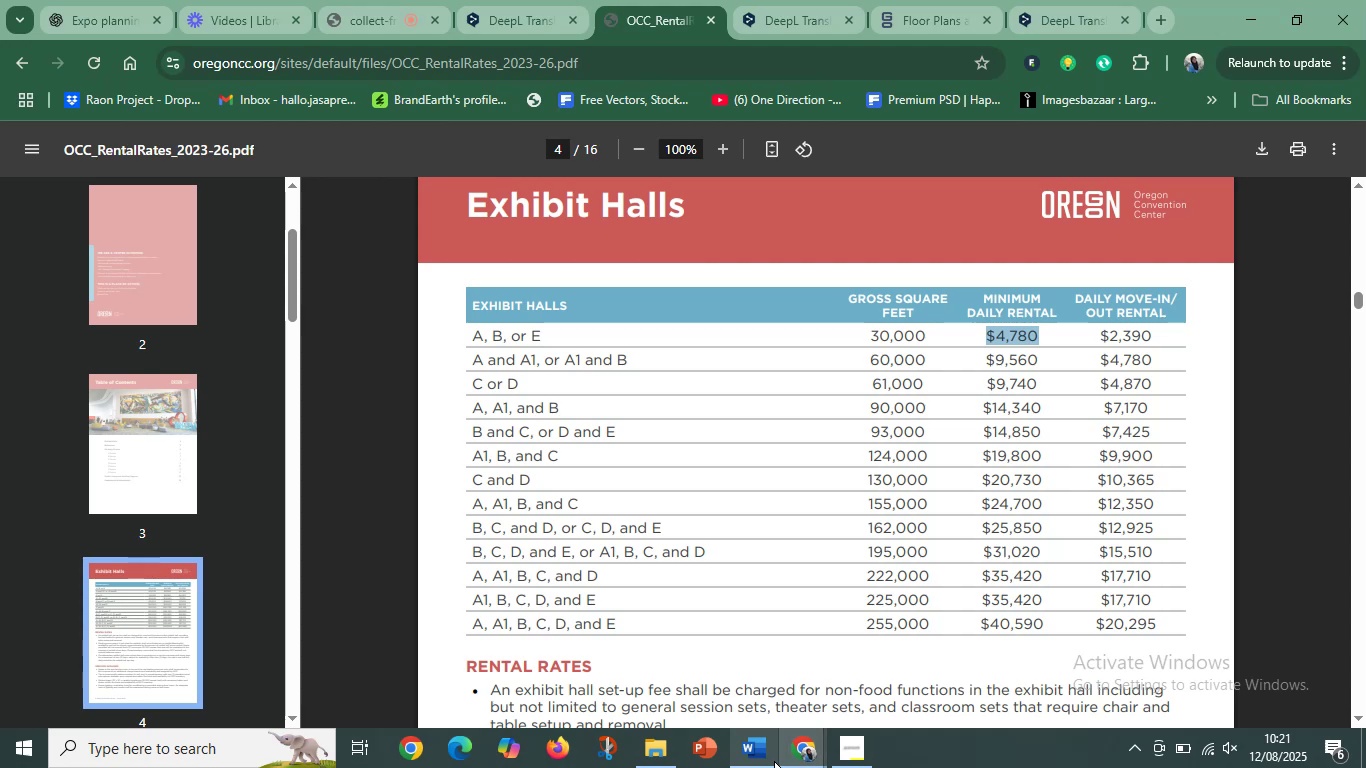 
left_click([774, 761])
 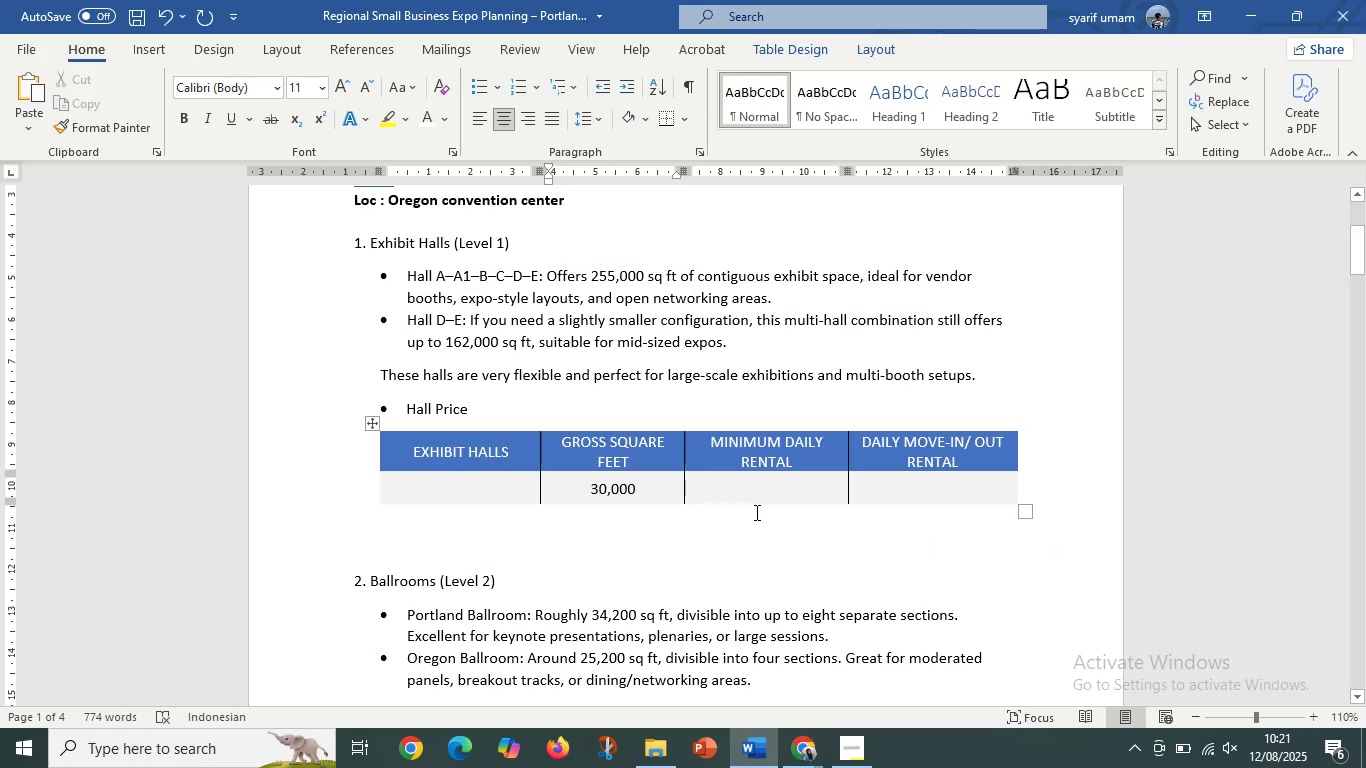 
left_click([754, 505])
 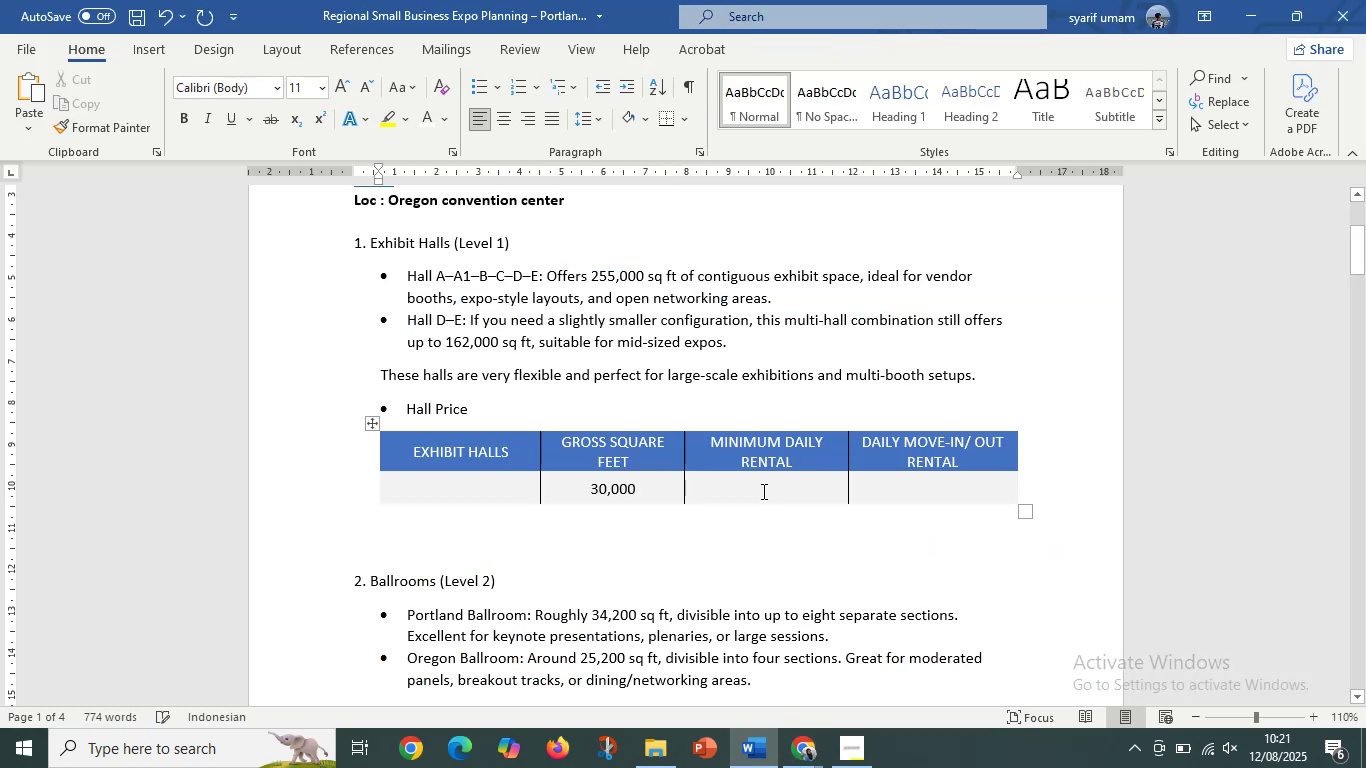 
left_click([762, 491])
 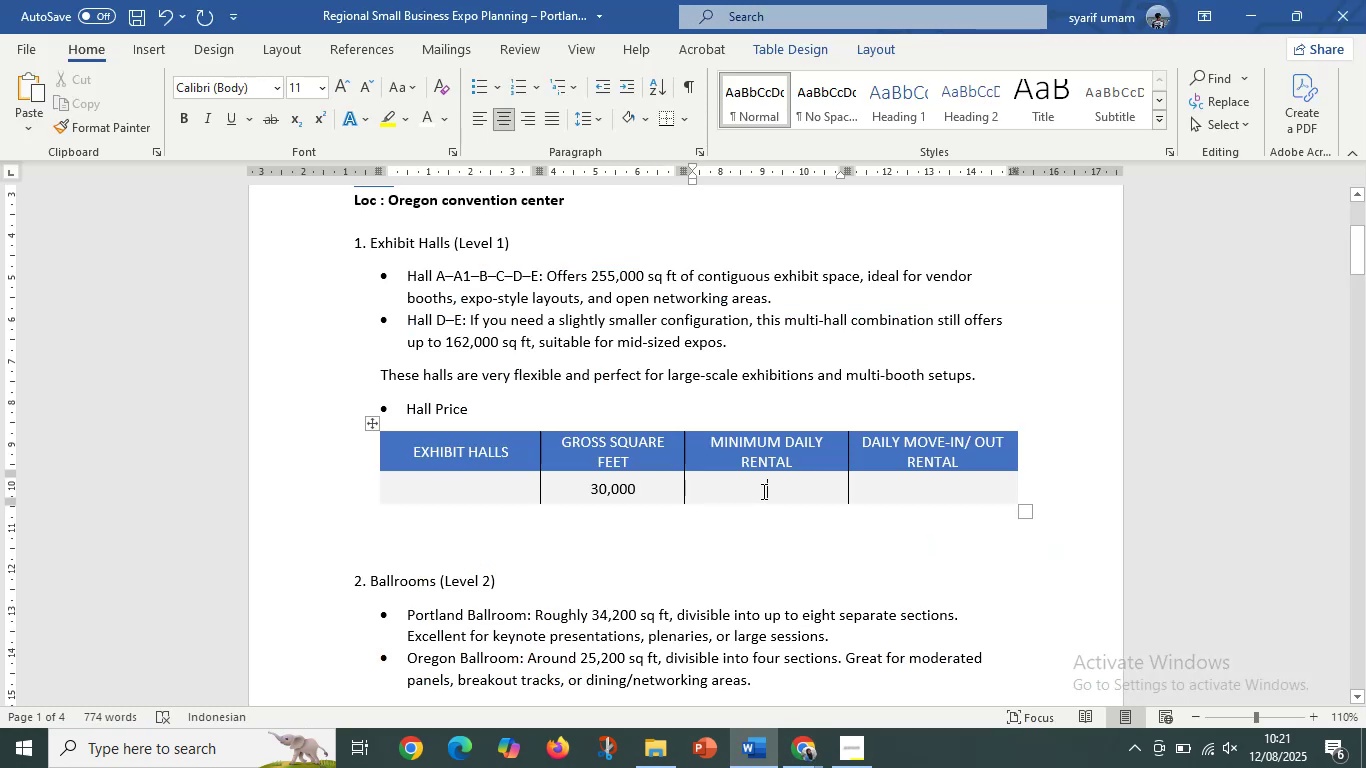 
key(Control+V)
 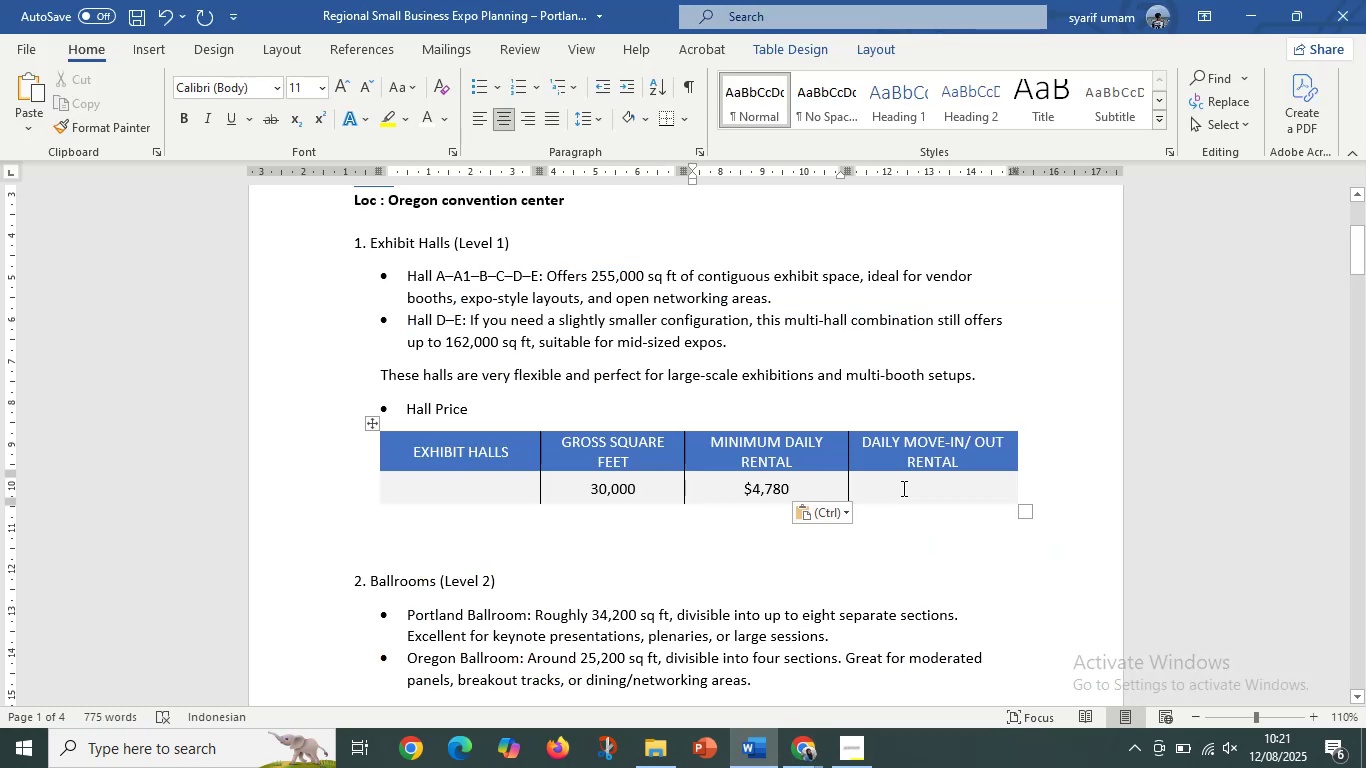 
left_click([918, 476])
 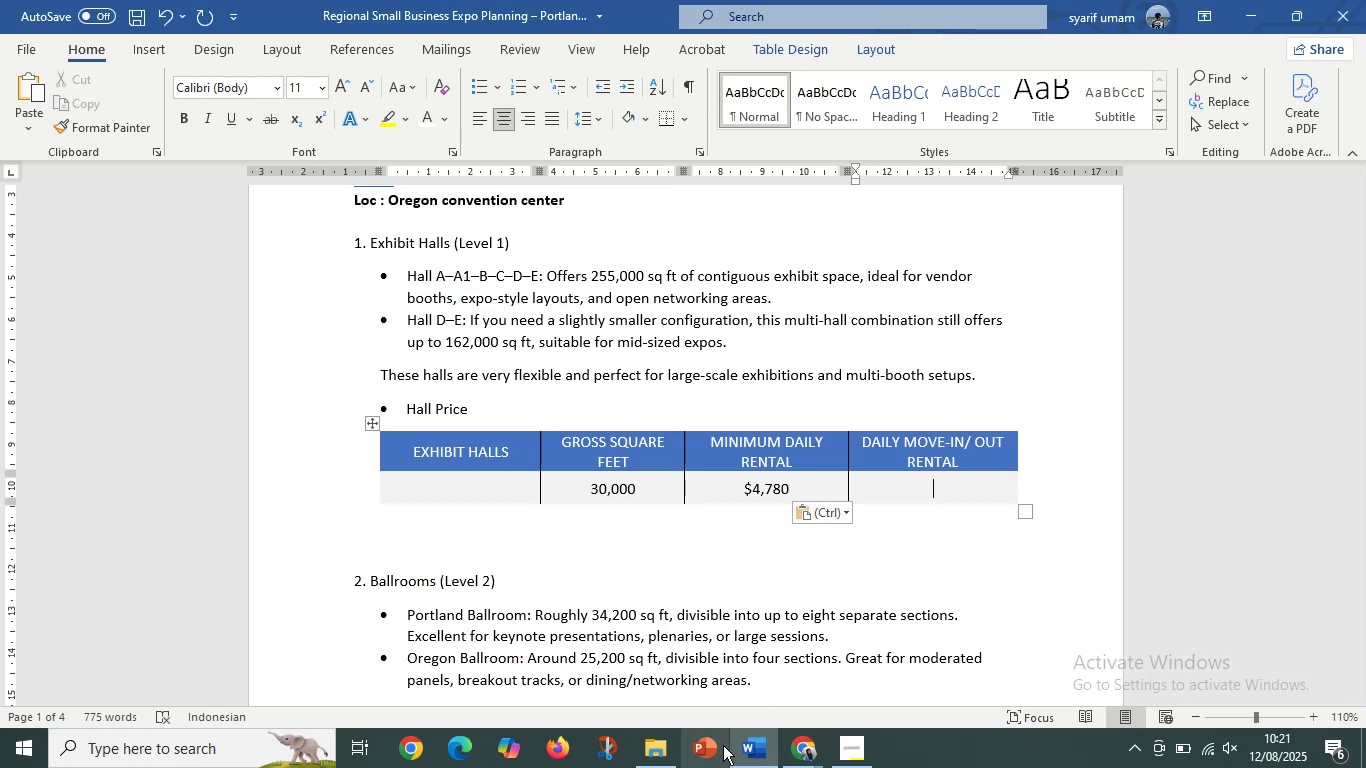 
left_click([807, 752])
 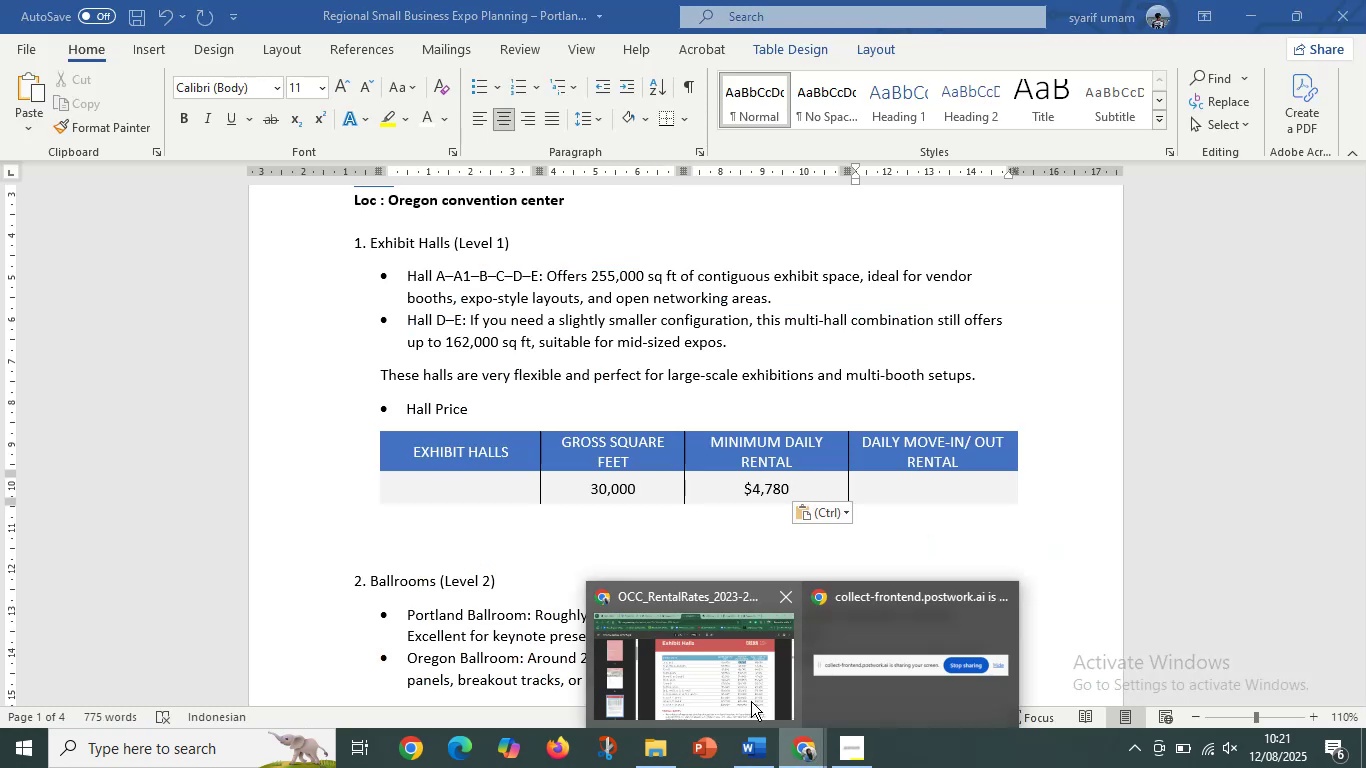 
left_click([738, 699])
 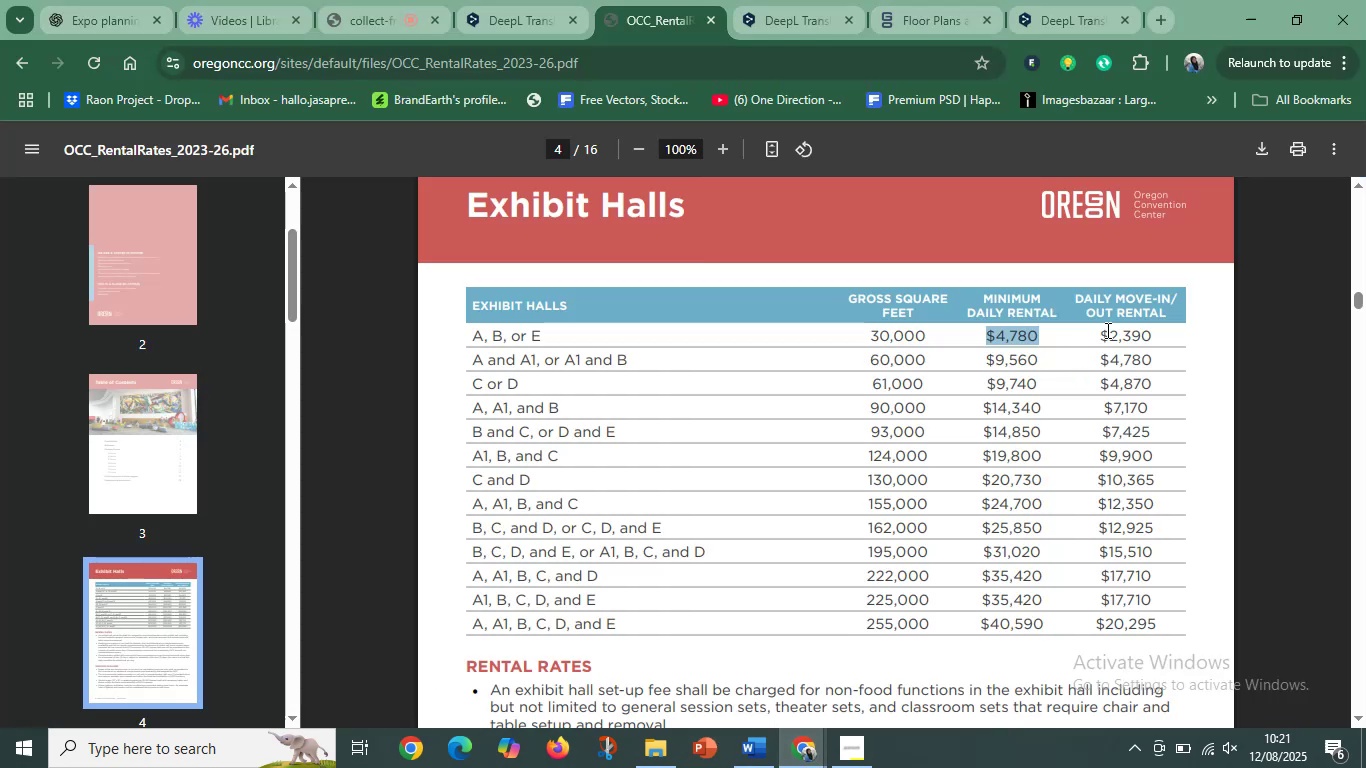 
left_click_drag(start_coordinate=[1101, 333], to_coordinate=[1153, 334])
 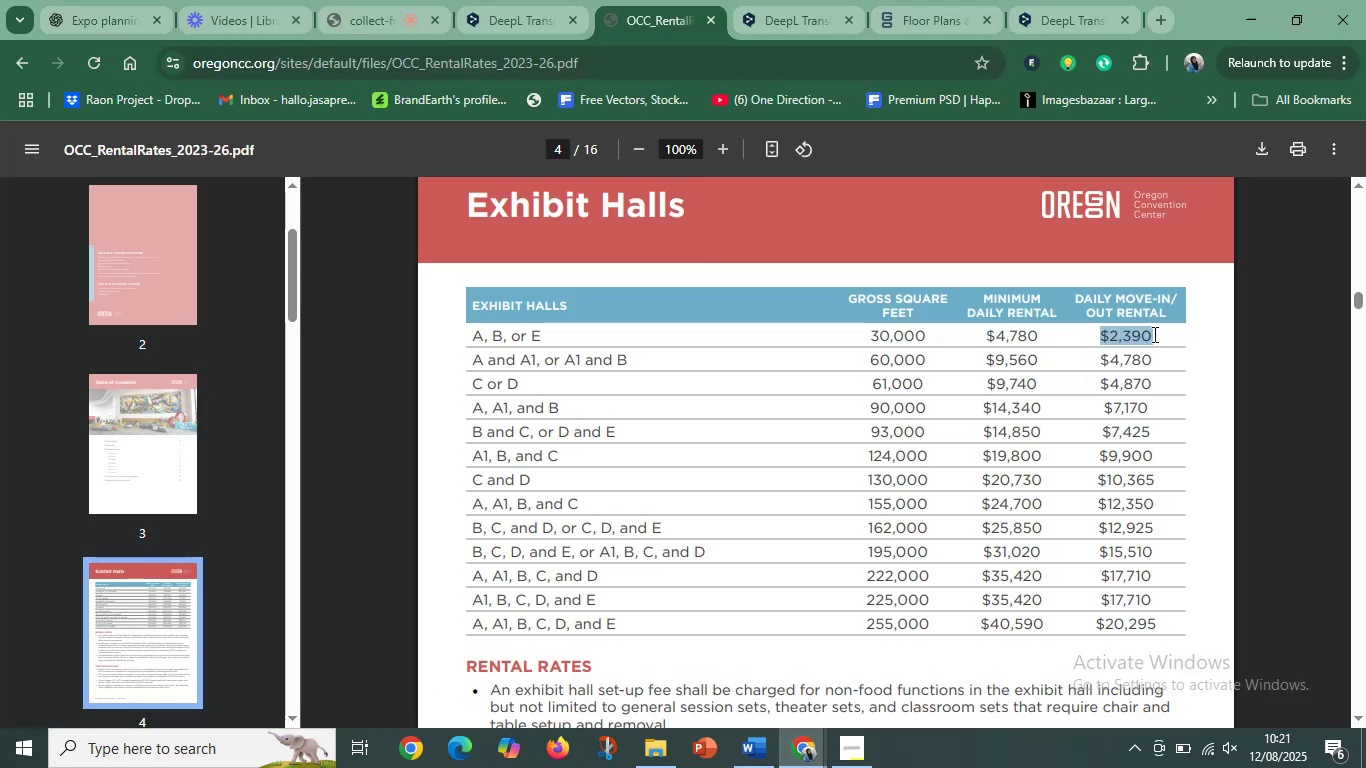 
key(Control+C)
 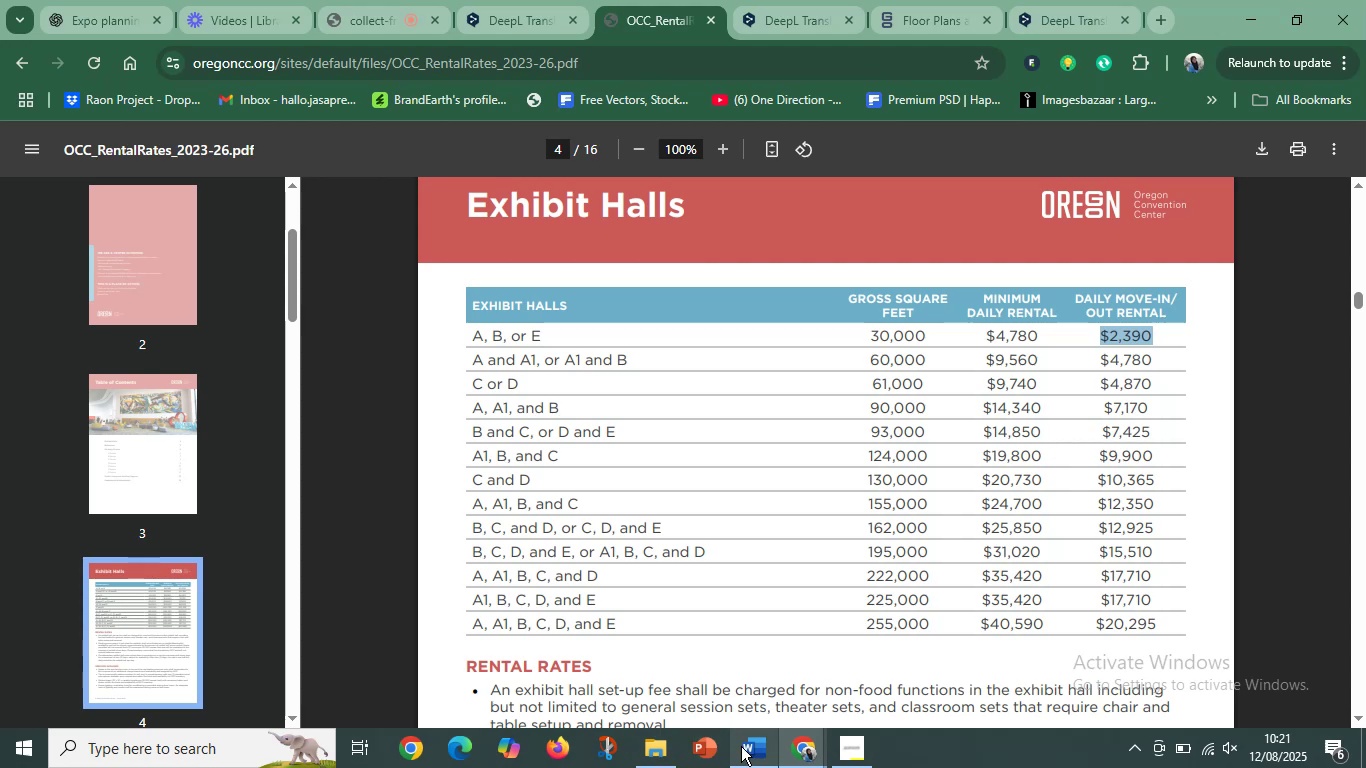 
left_click([758, 753])
 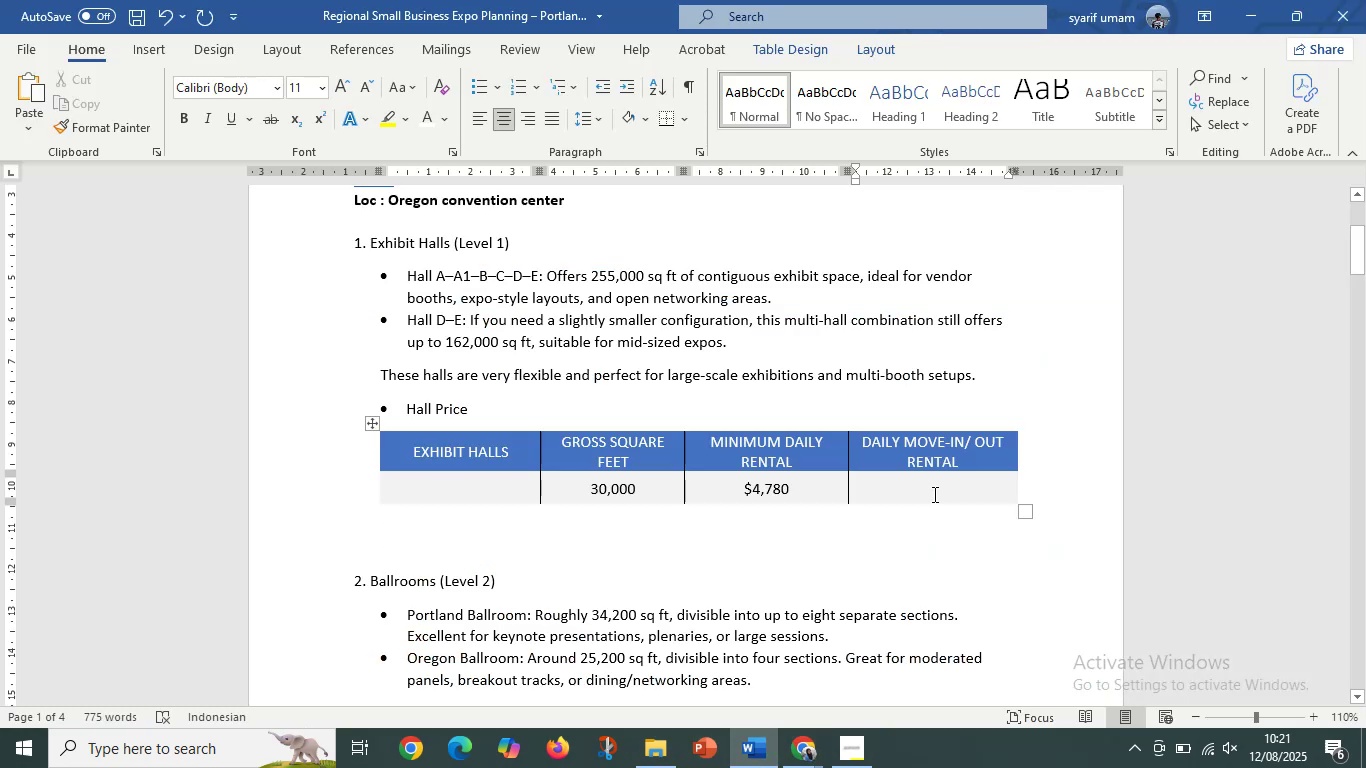 
key(Control+V)
 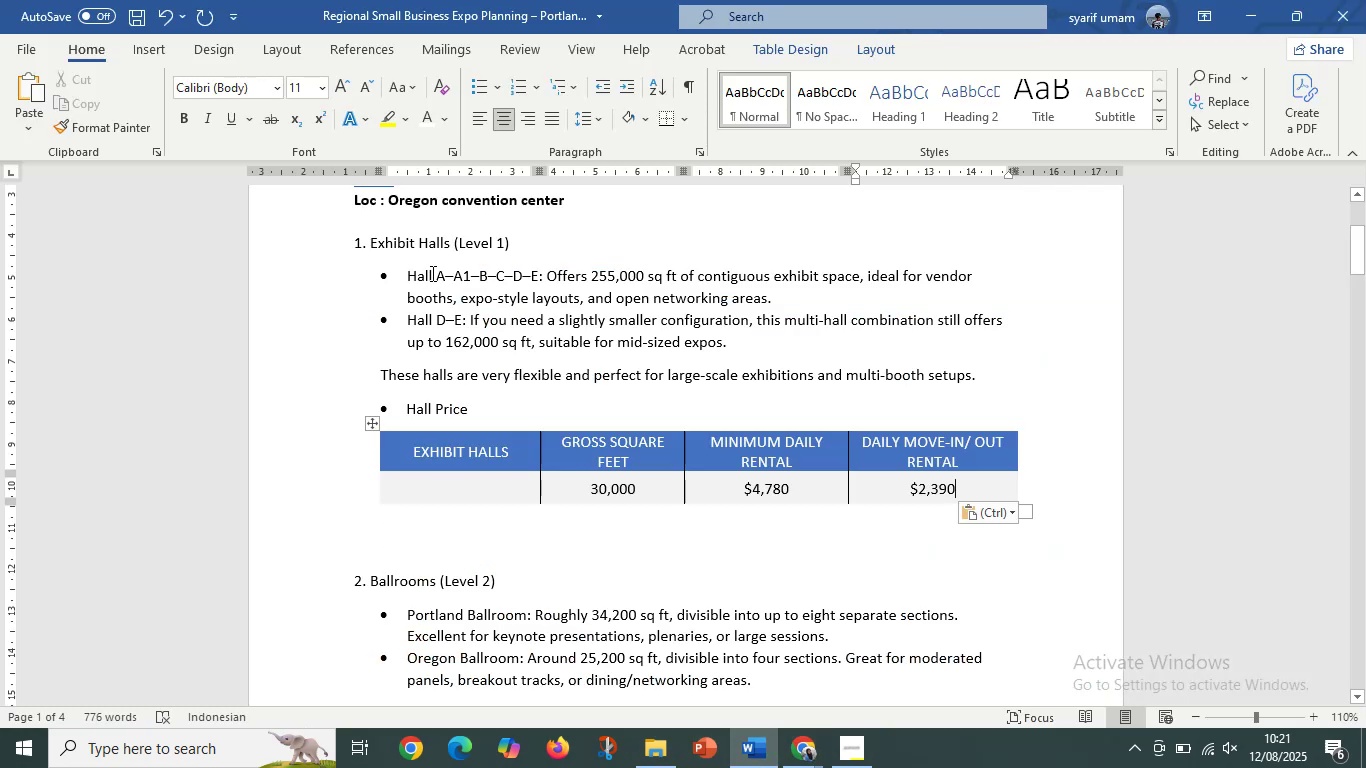 
left_click_drag(start_coordinate=[436, 273], to_coordinate=[443, 273])
 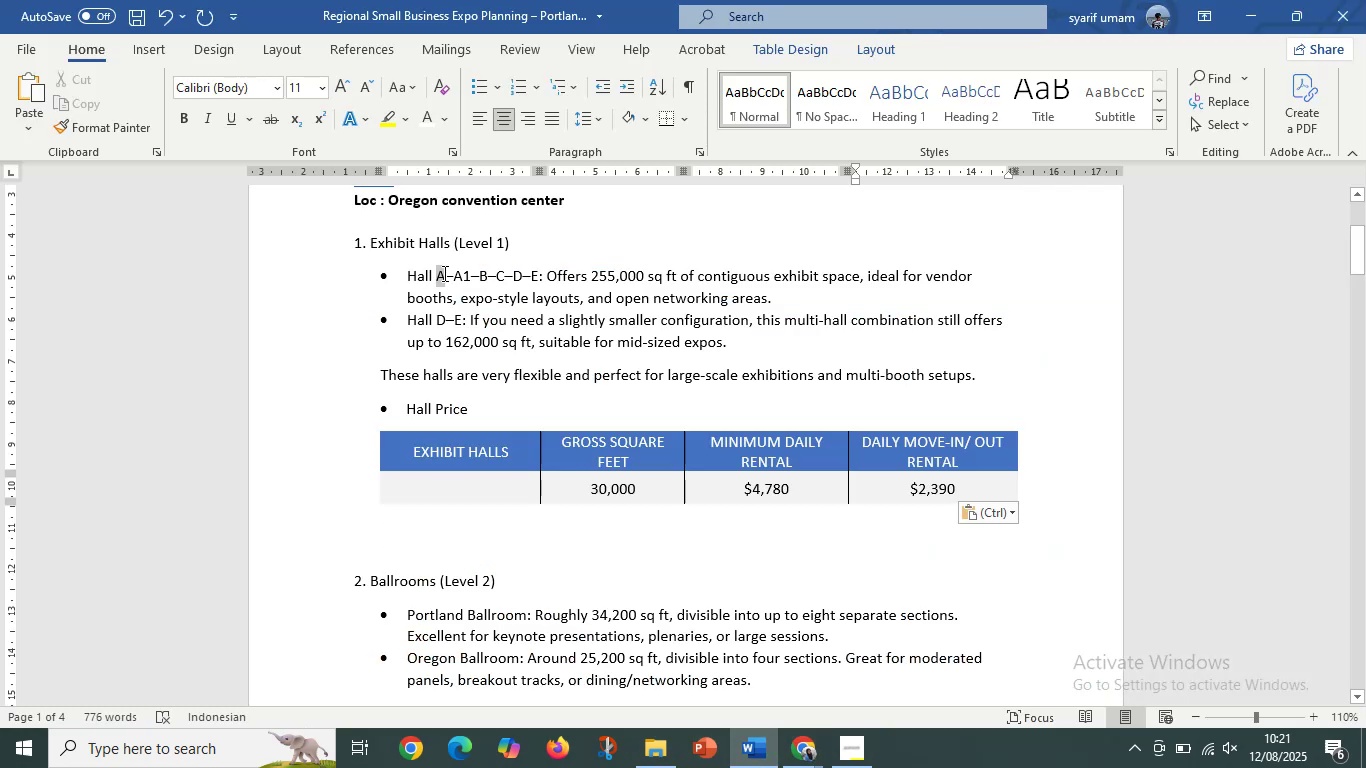 
key(Control+C)
 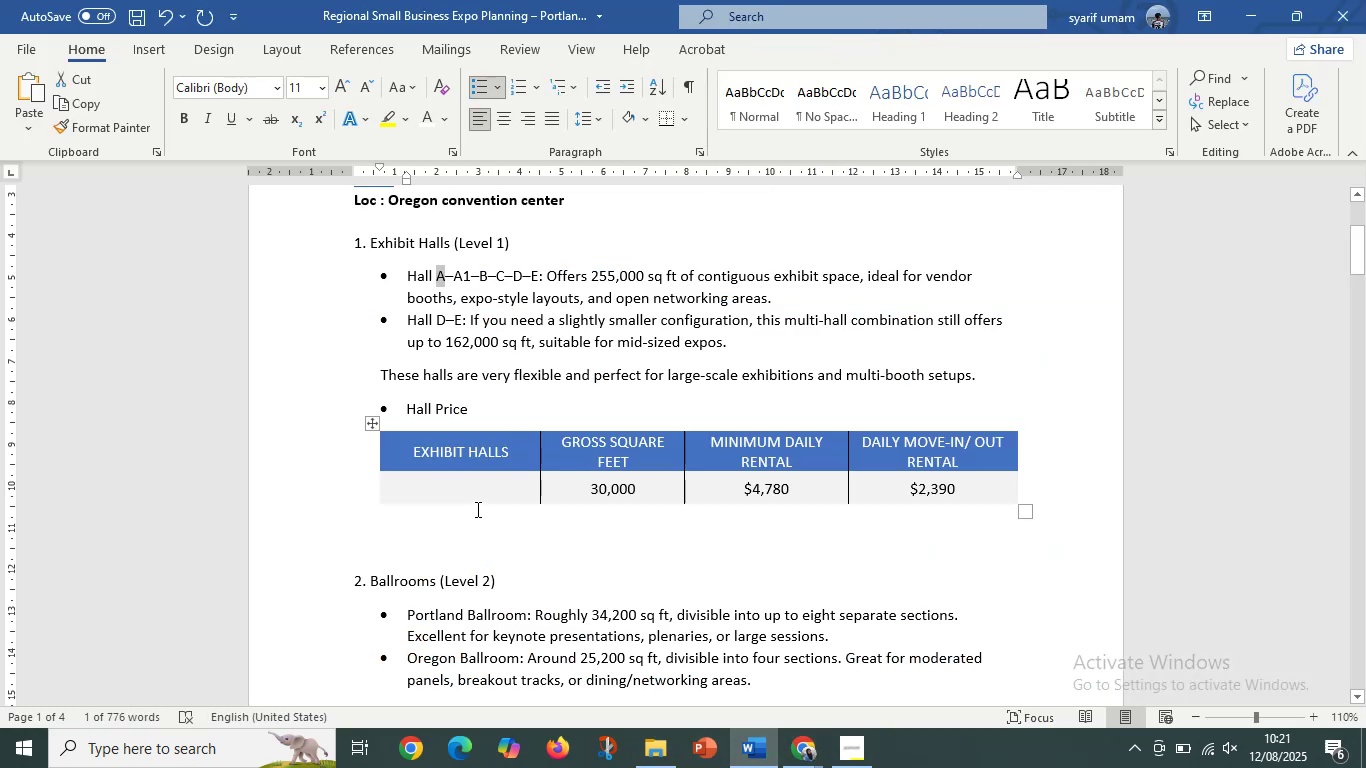 
left_click([483, 498])
 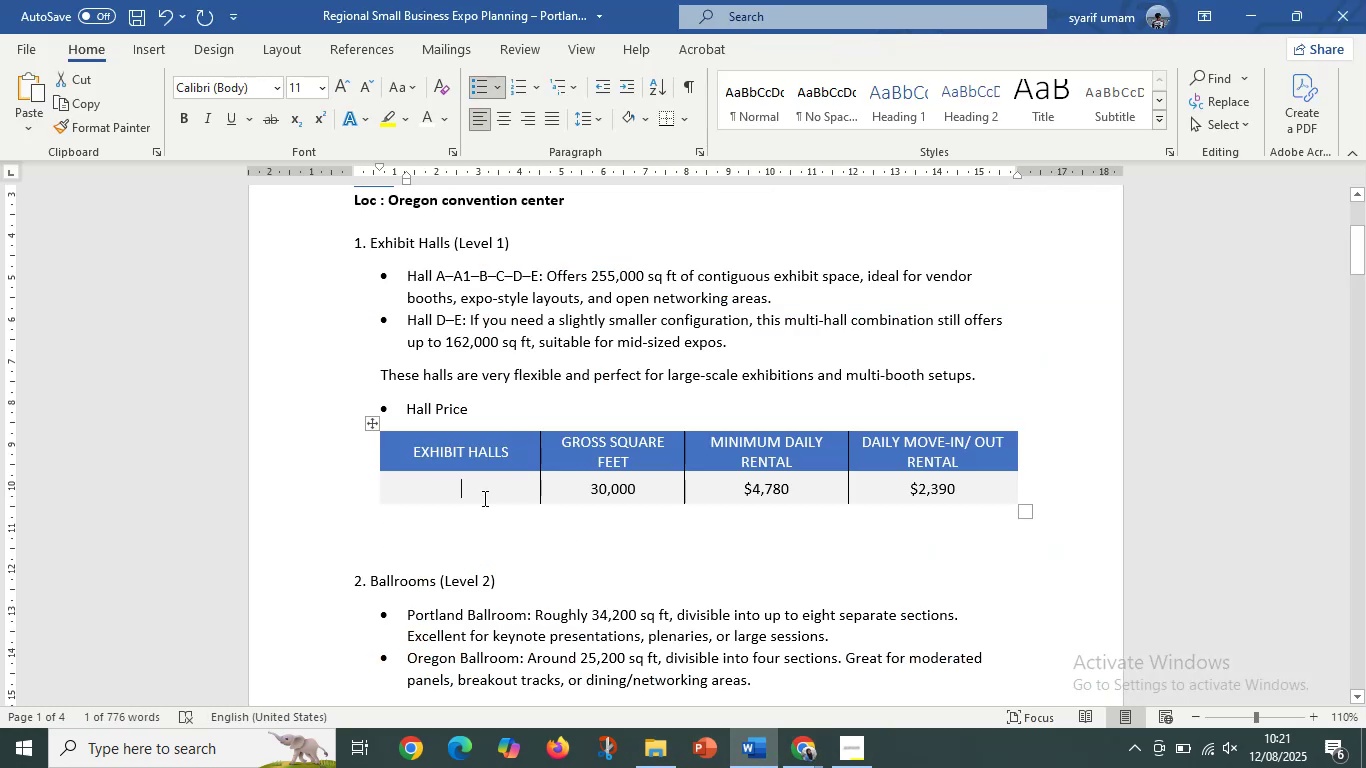 
key(Control+V)
 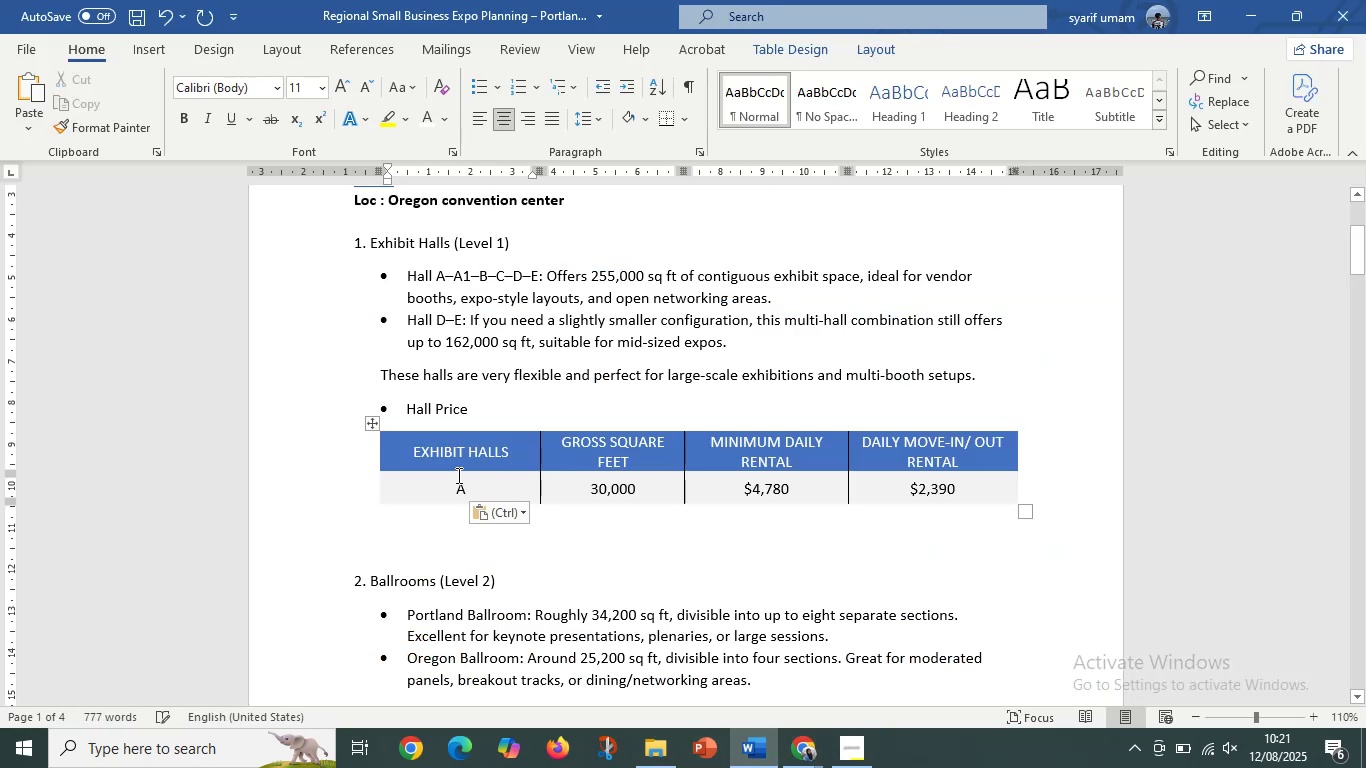 
left_click_drag(start_coordinate=[454, 483], to_coordinate=[871, 477])
 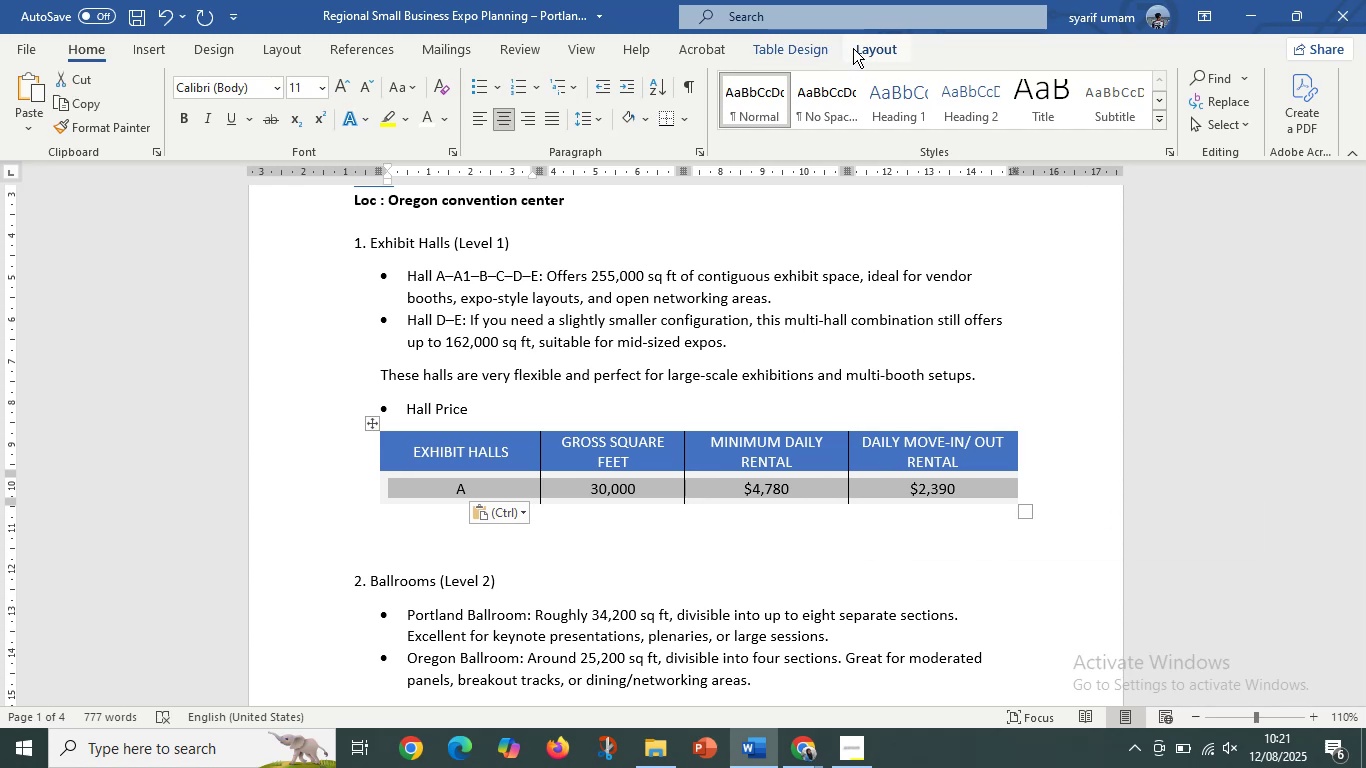 
left_click([854, 48])
 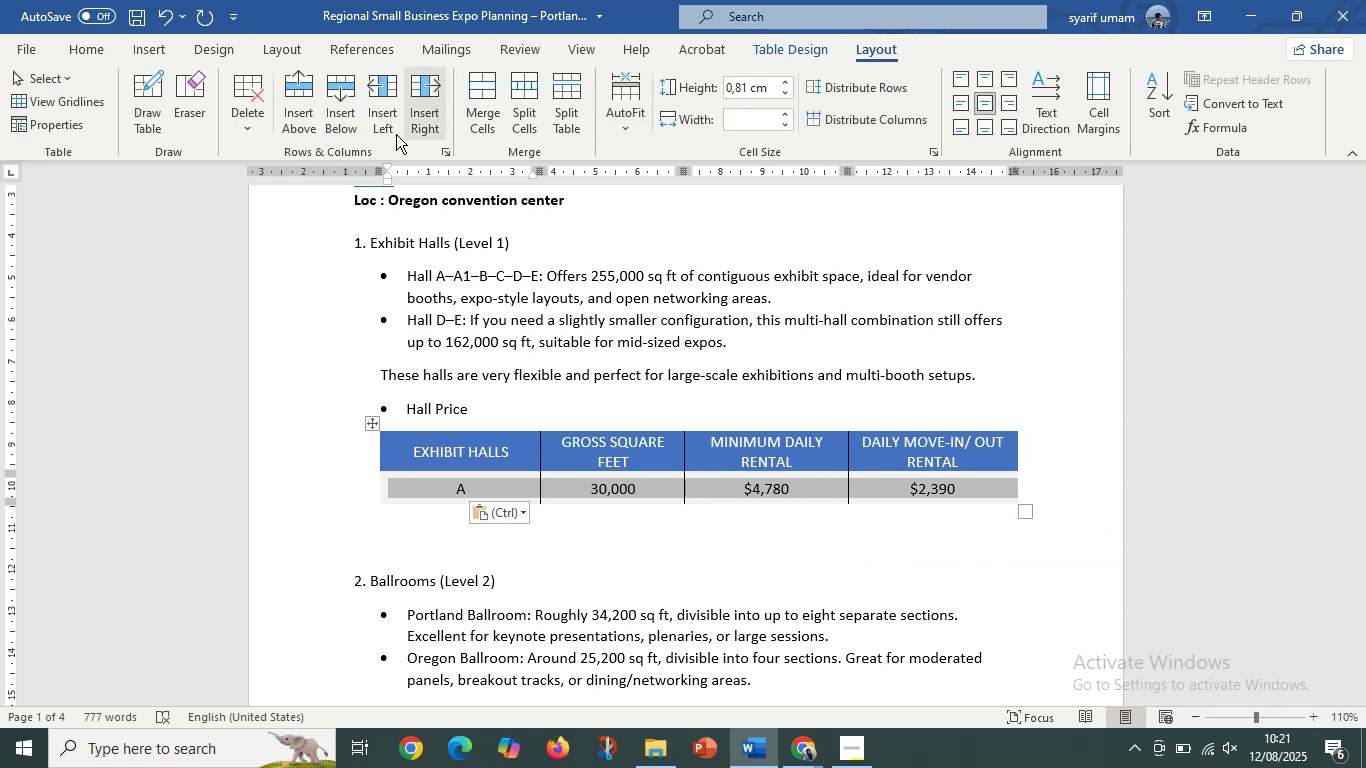 
left_click([347, 130])
 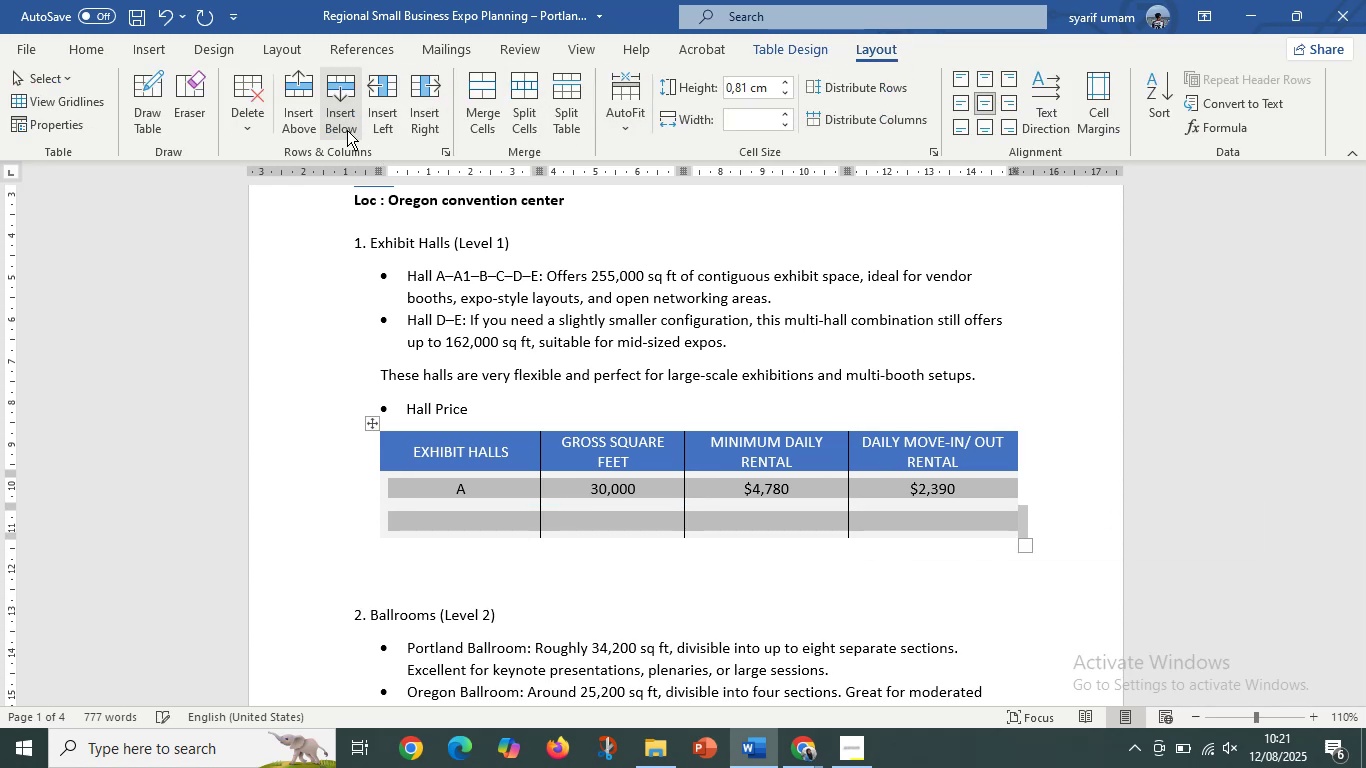 
left_click([347, 130])
 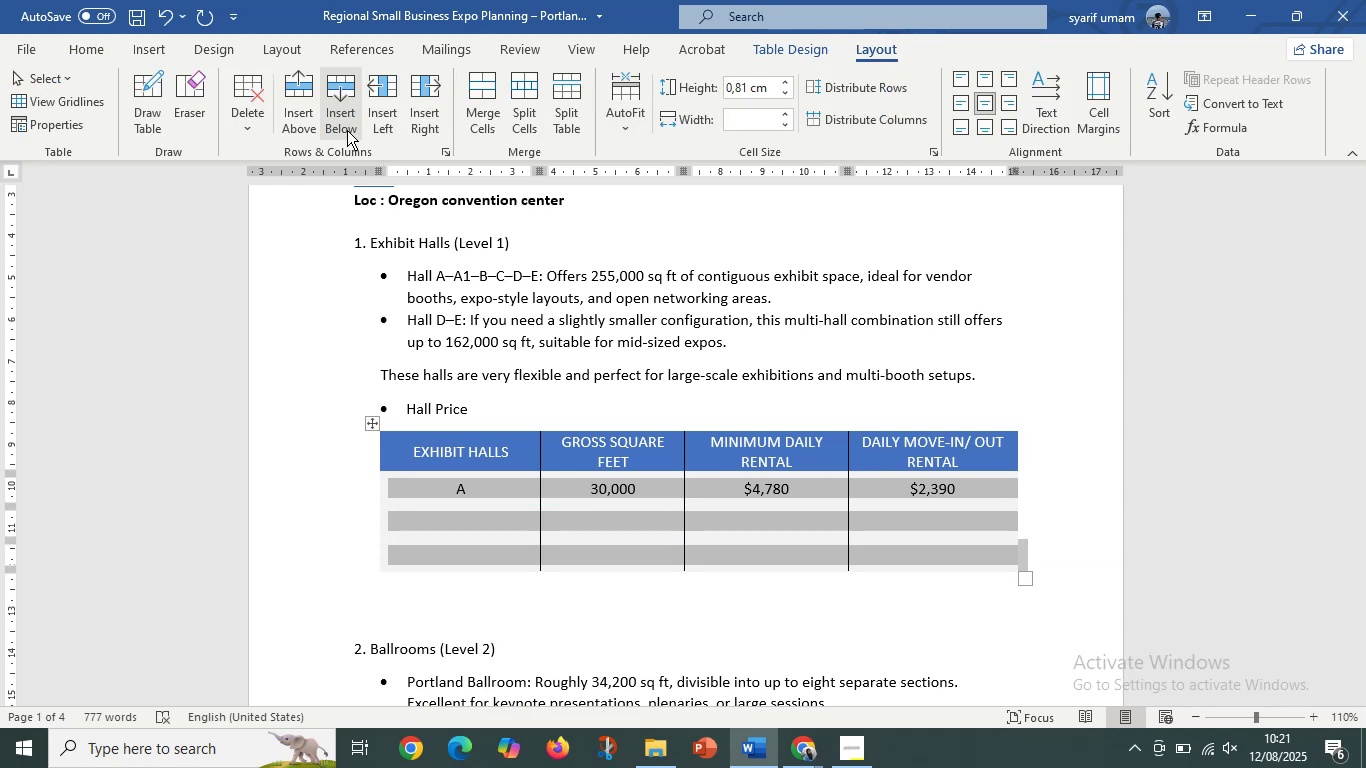 
left_click([347, 130])
 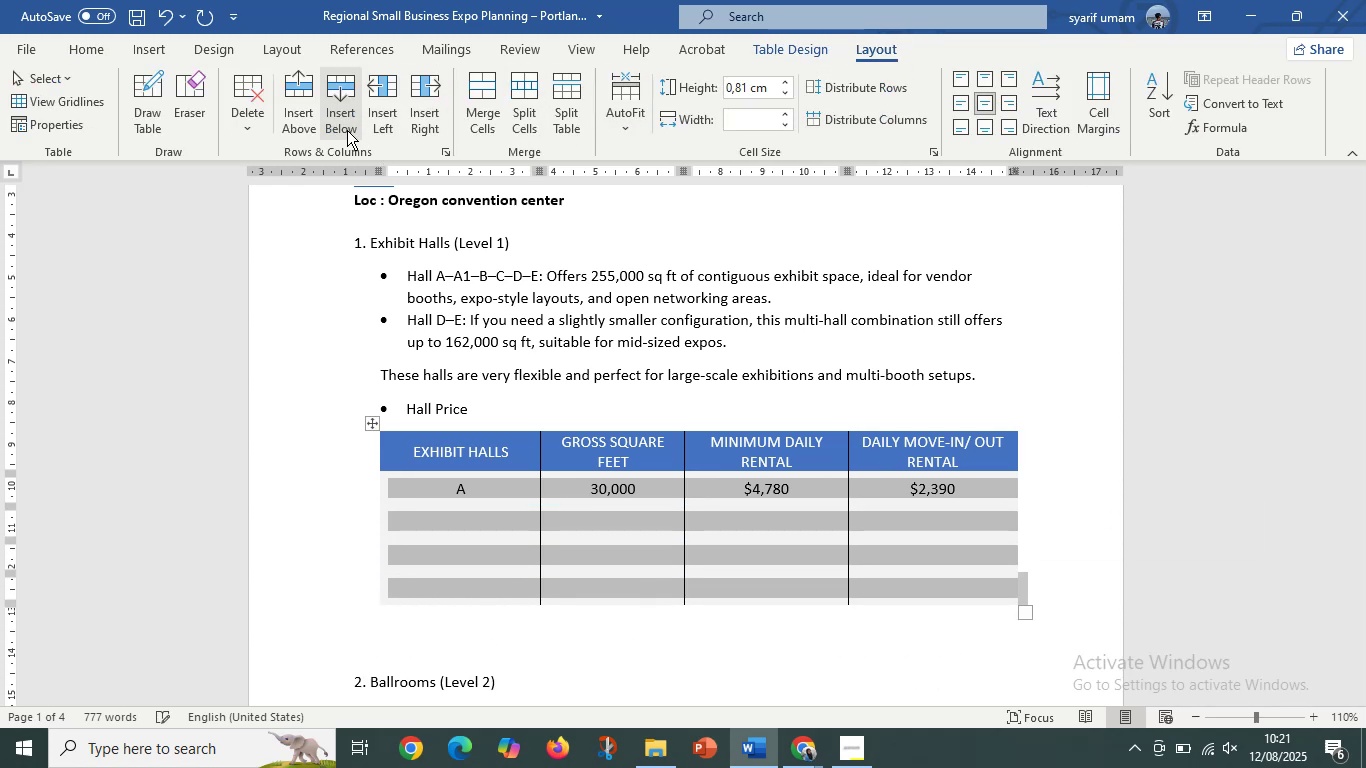 
left_click([347, 130])
 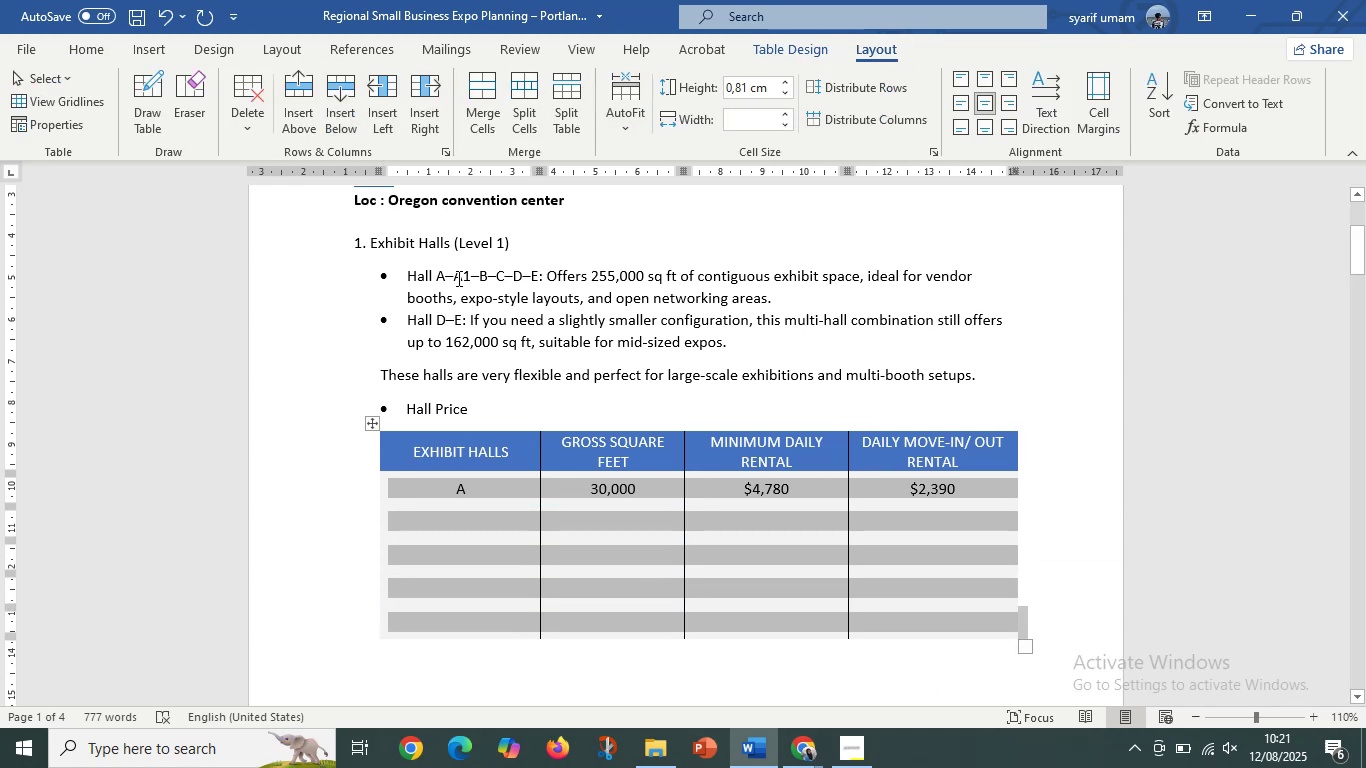 
left_click_drag(start_coordinate=[451, 275], to_coordinate=[470, 274])
 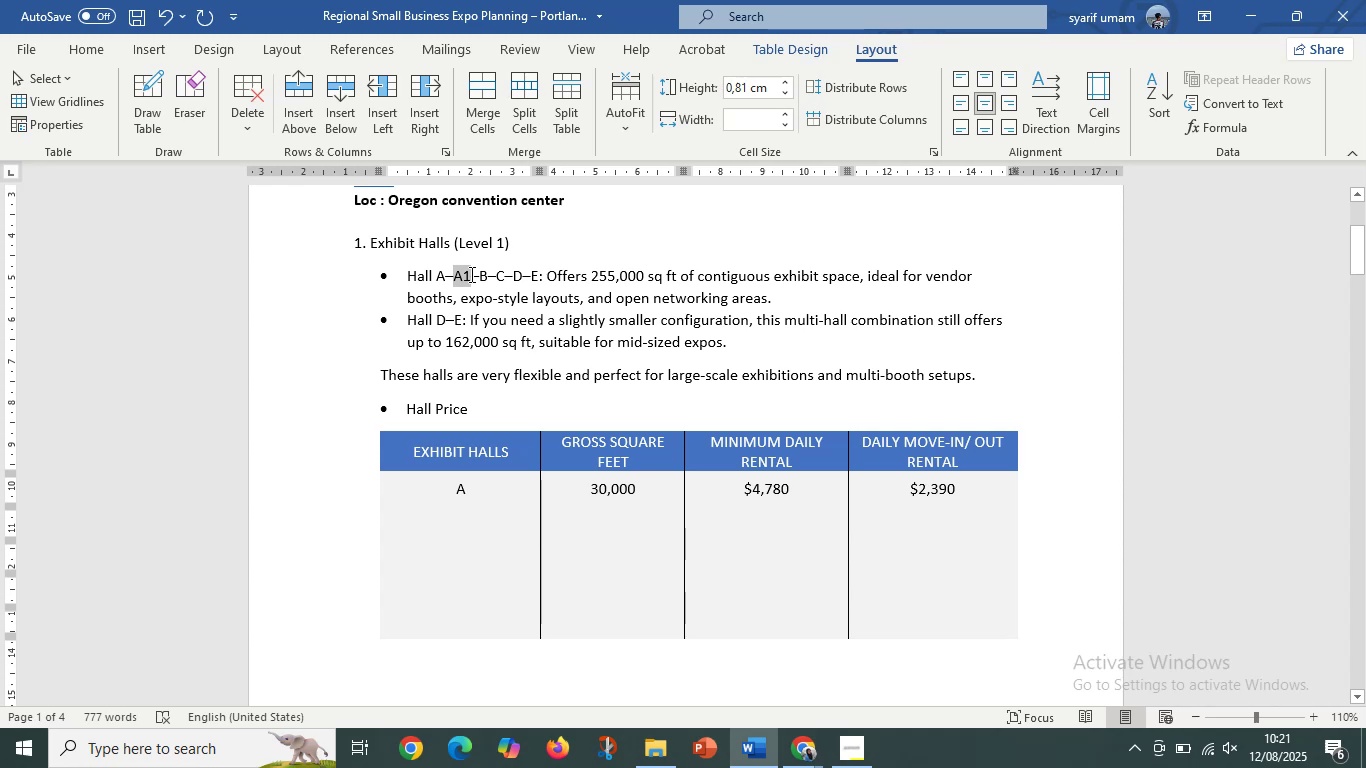 
key(Control+C)
 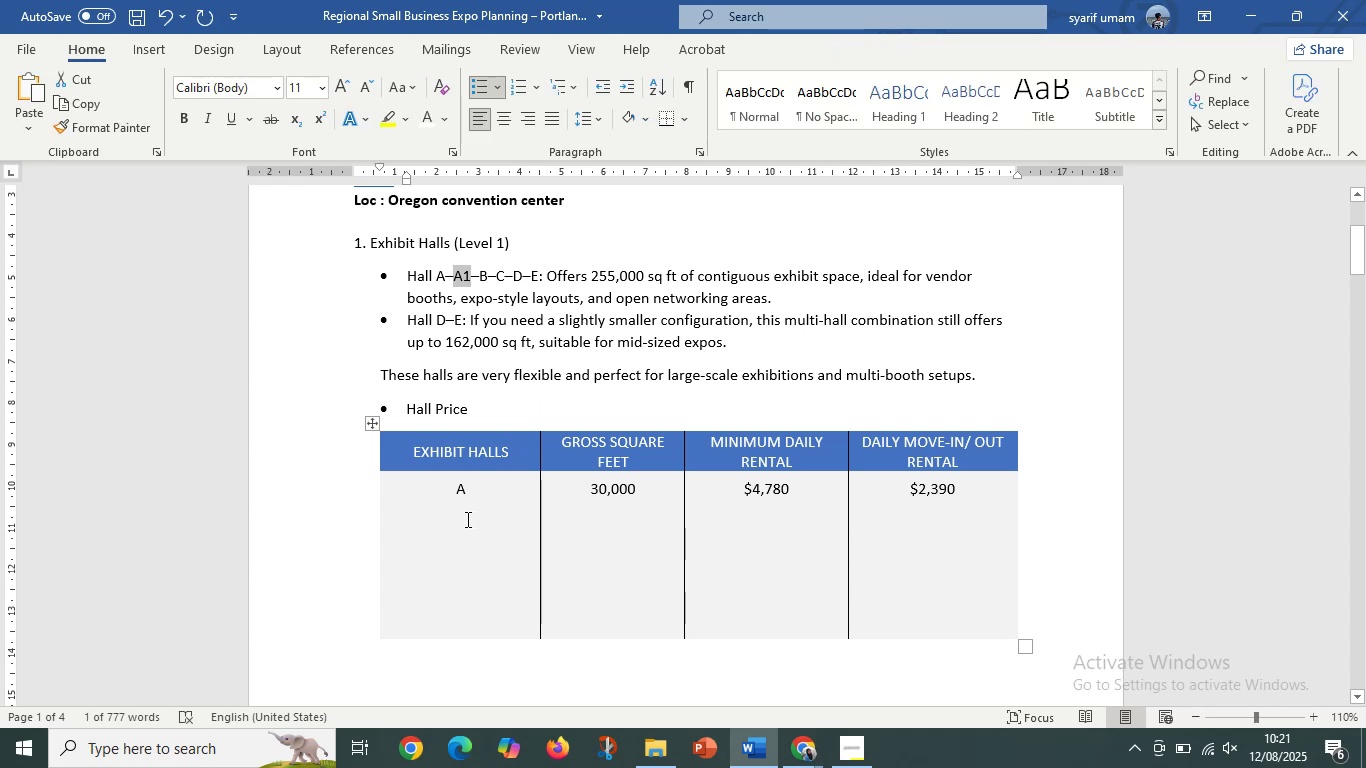 
left_click([463, 511])
 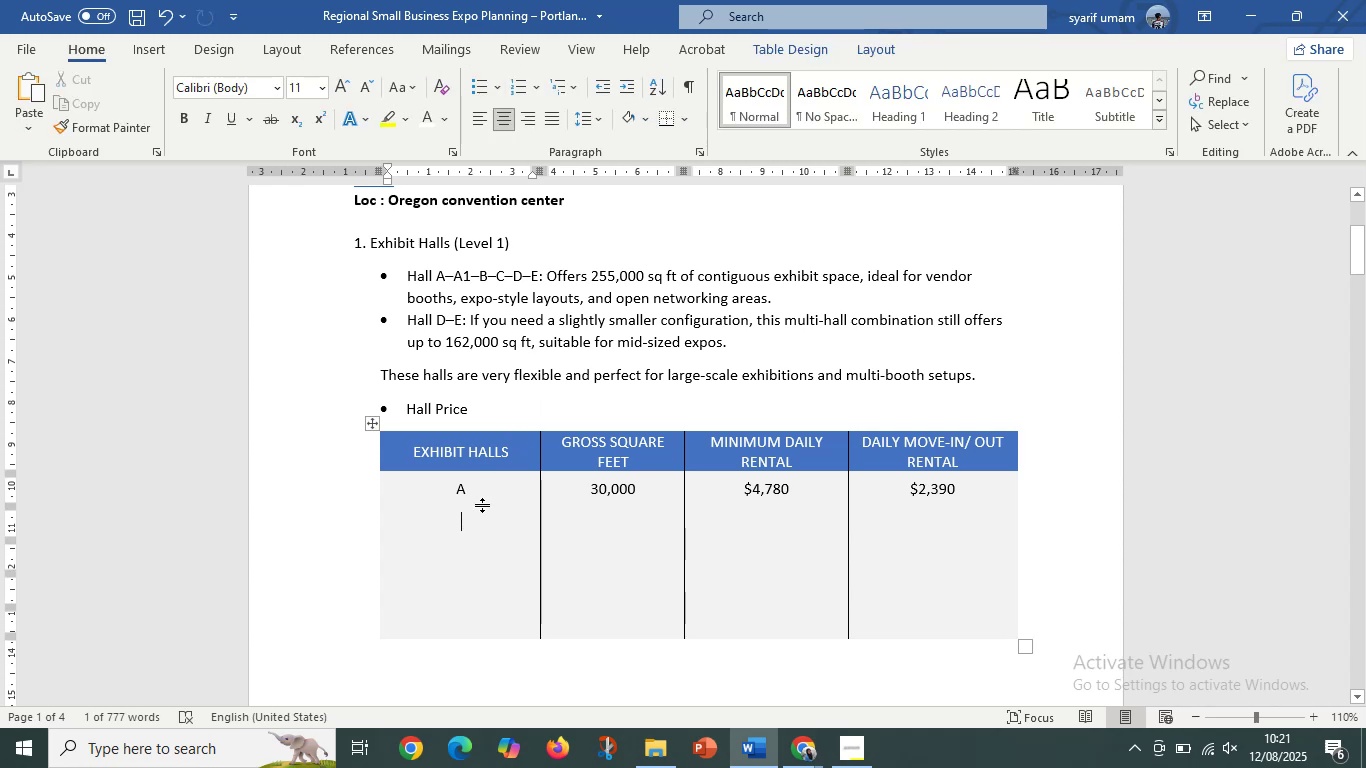 
key(Control+V)
 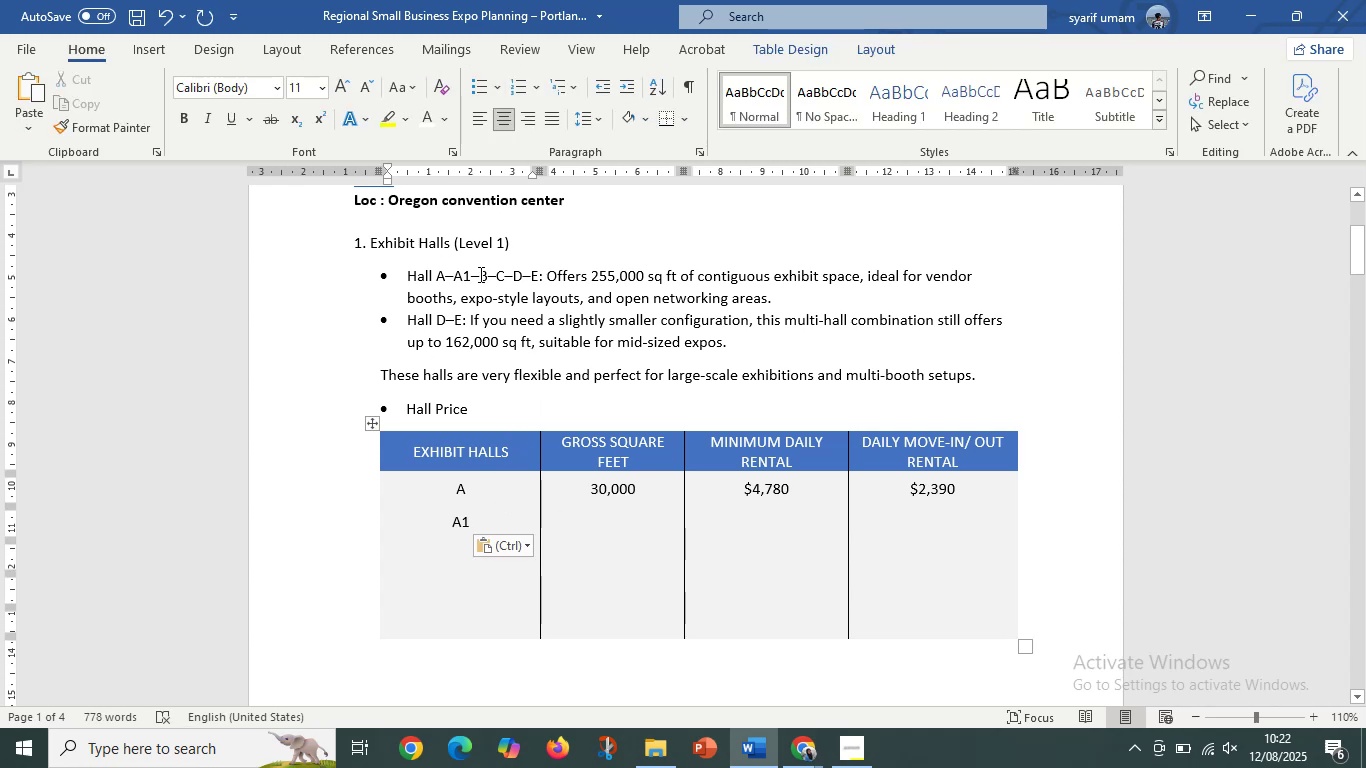 
left_click_drag(start_coordinate=[428, 488], to_coordinate=[970, 620])
 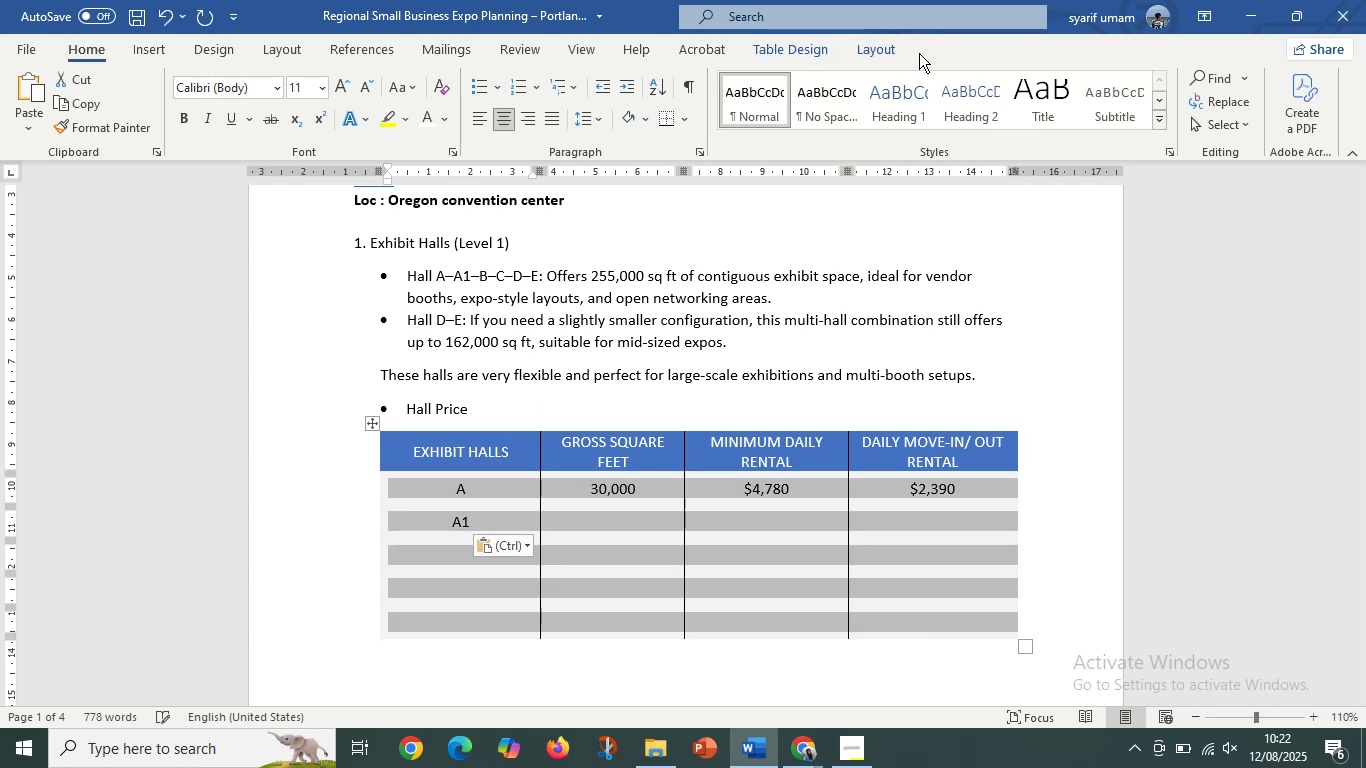 
left_click([889, 47])
 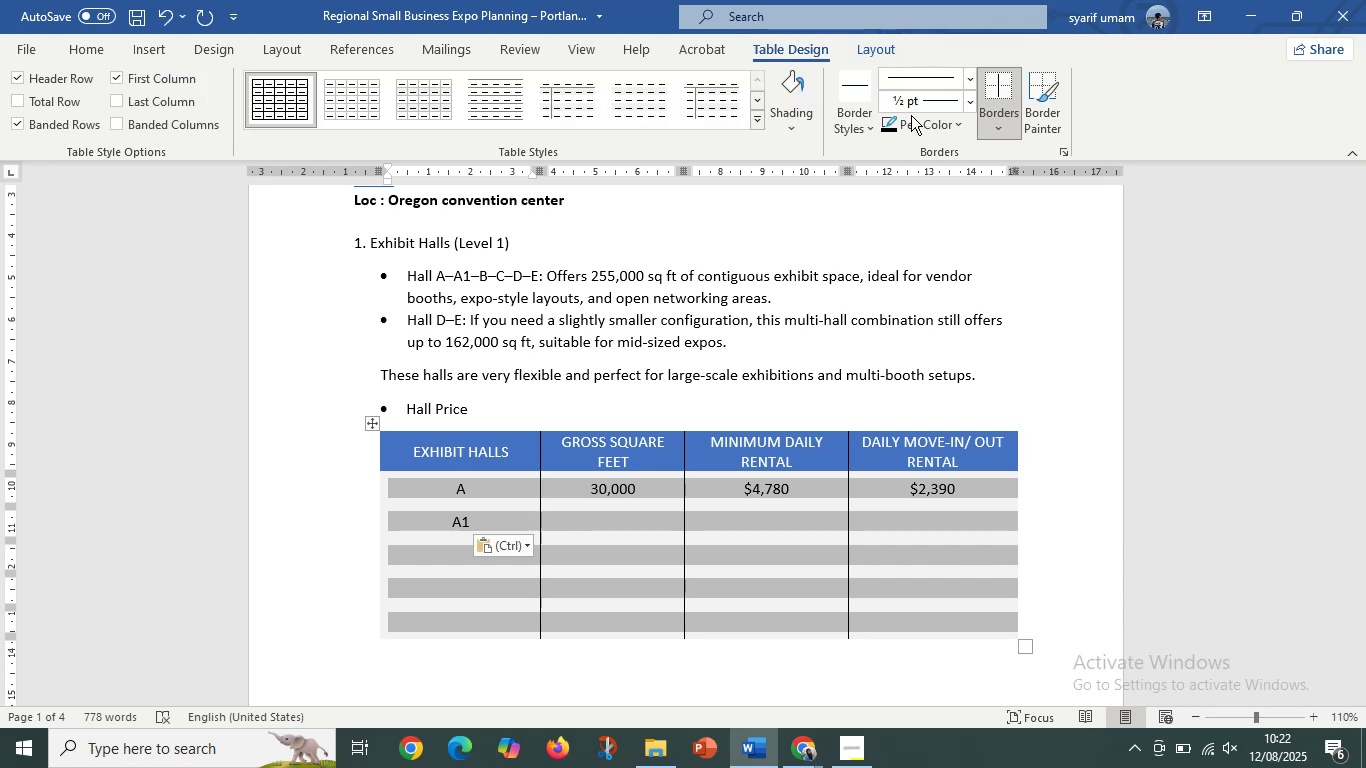 
left_click([957, 126])
 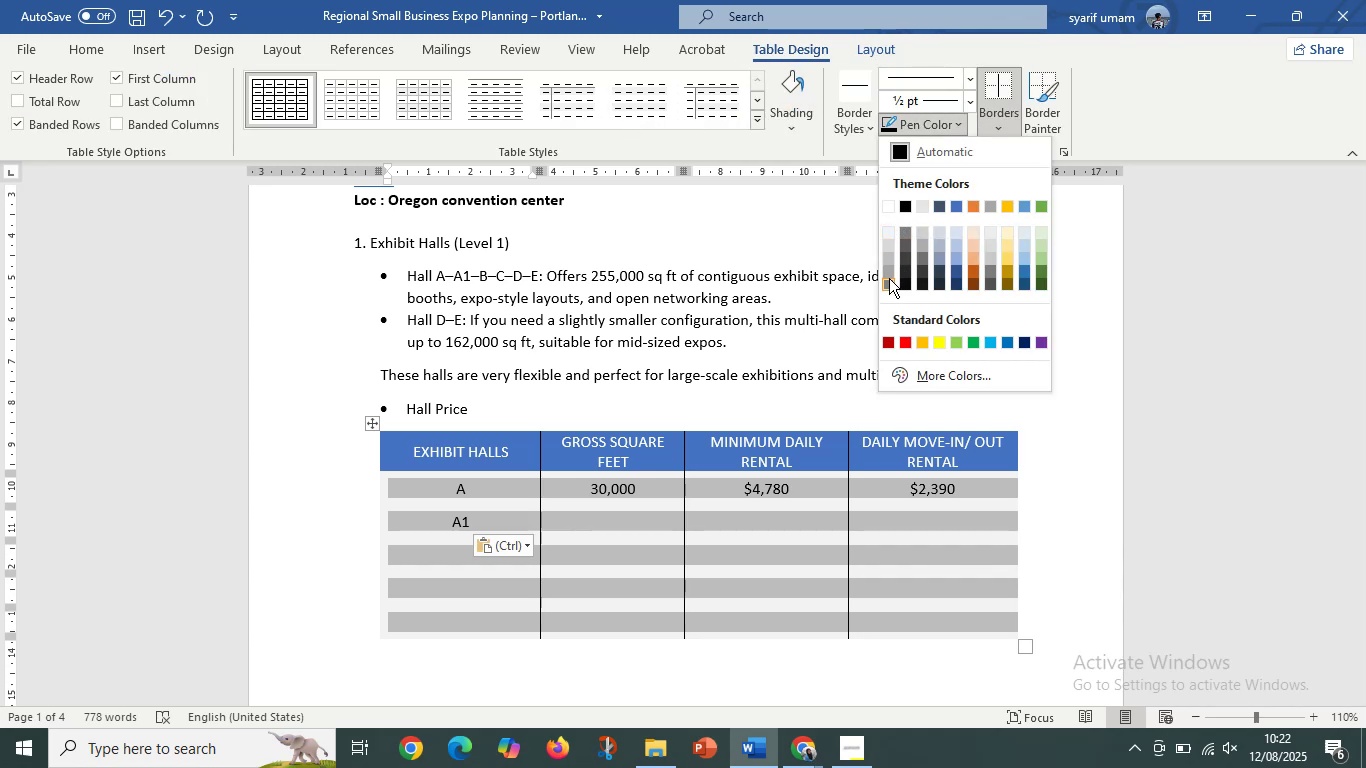 
left_click([889, 276])
 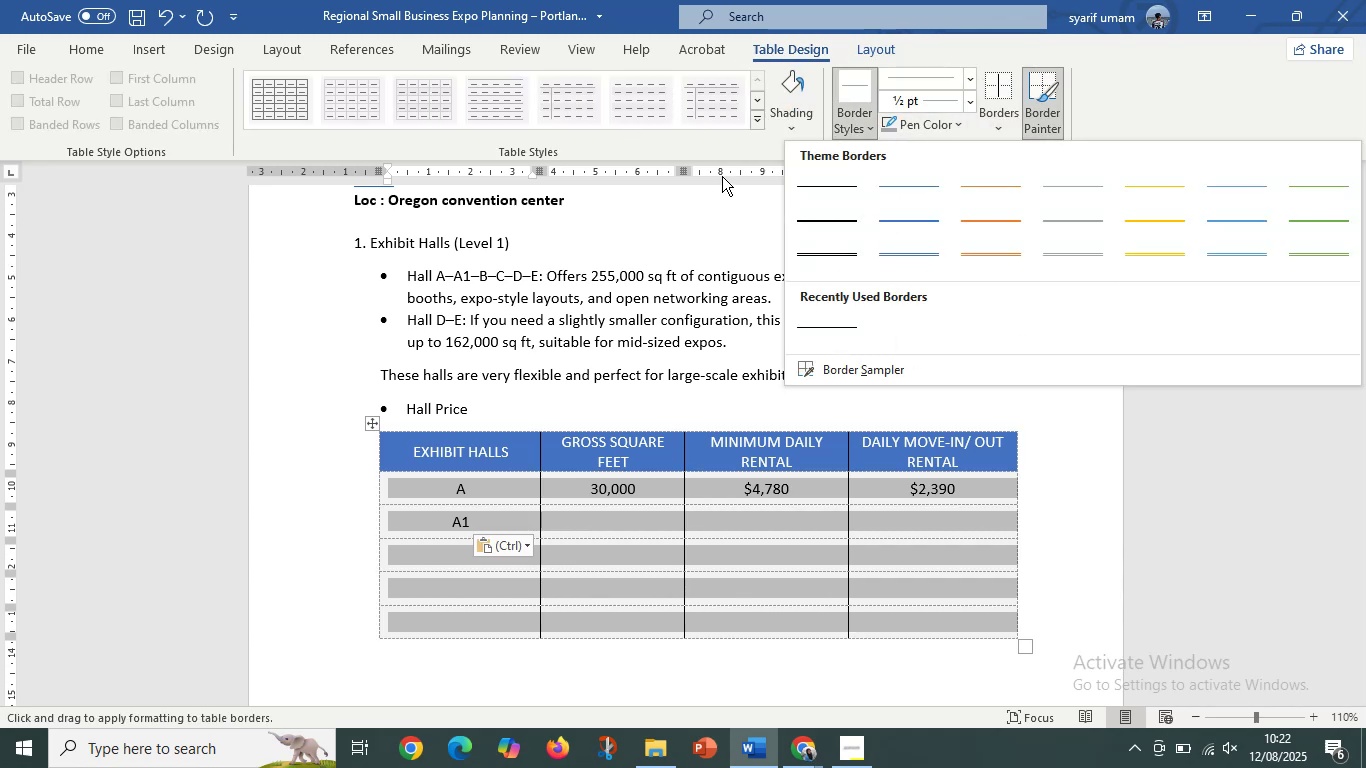 
wait(5.38)
 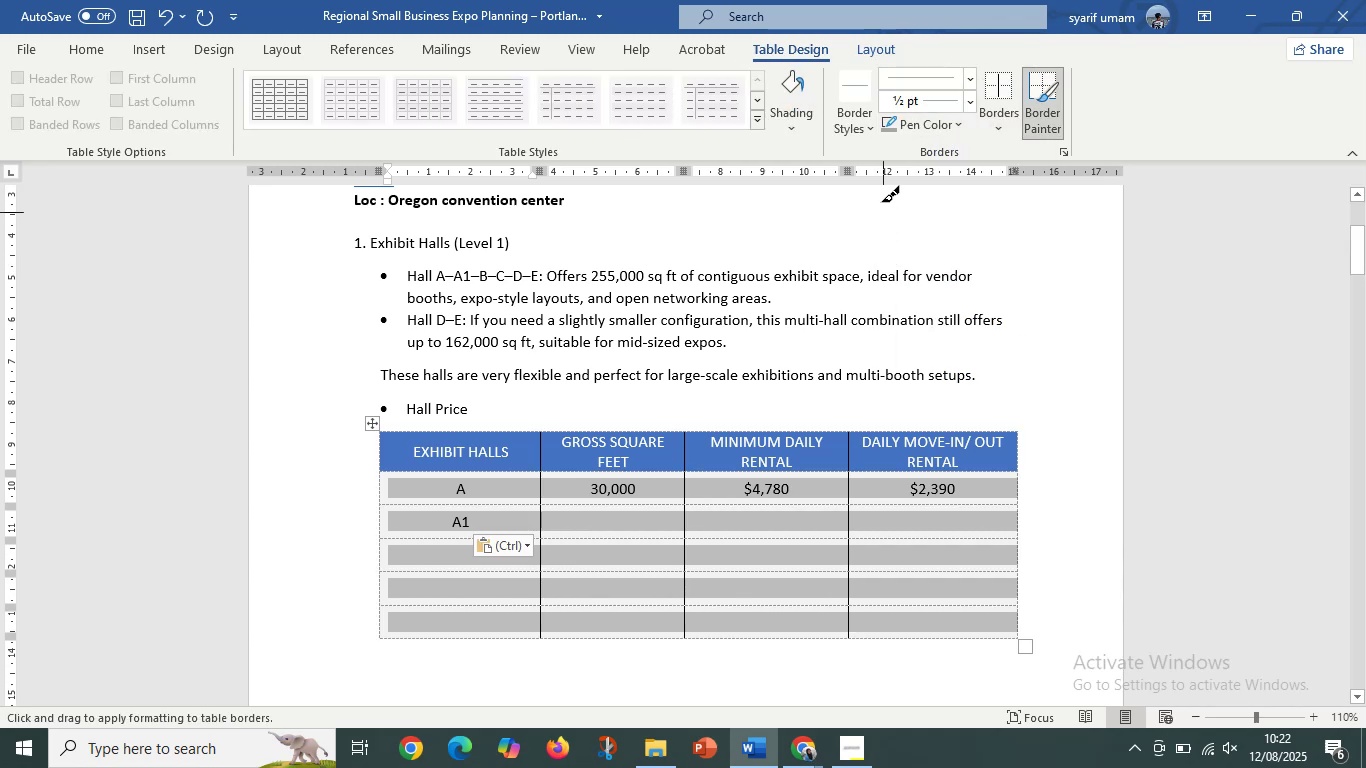 
left_click([999, 117])
 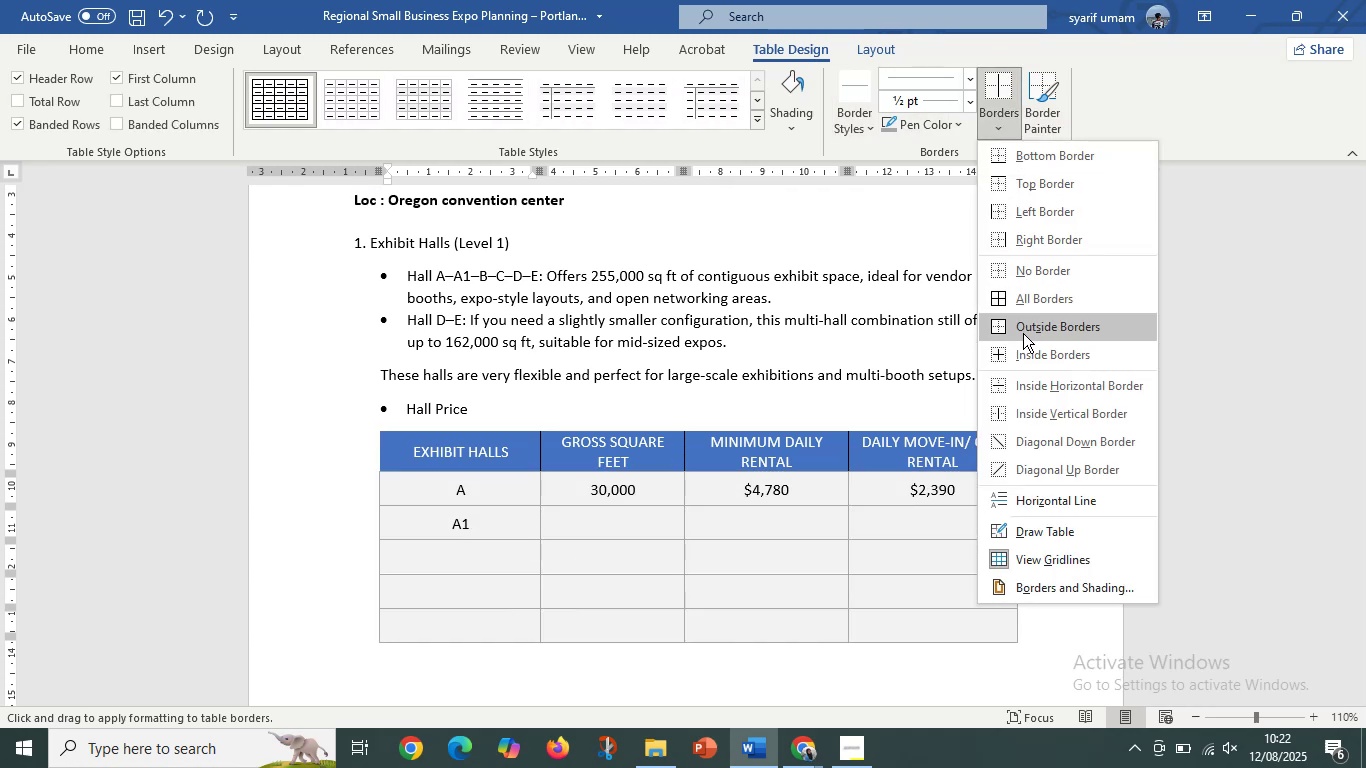 
left_click([1022, 352])
 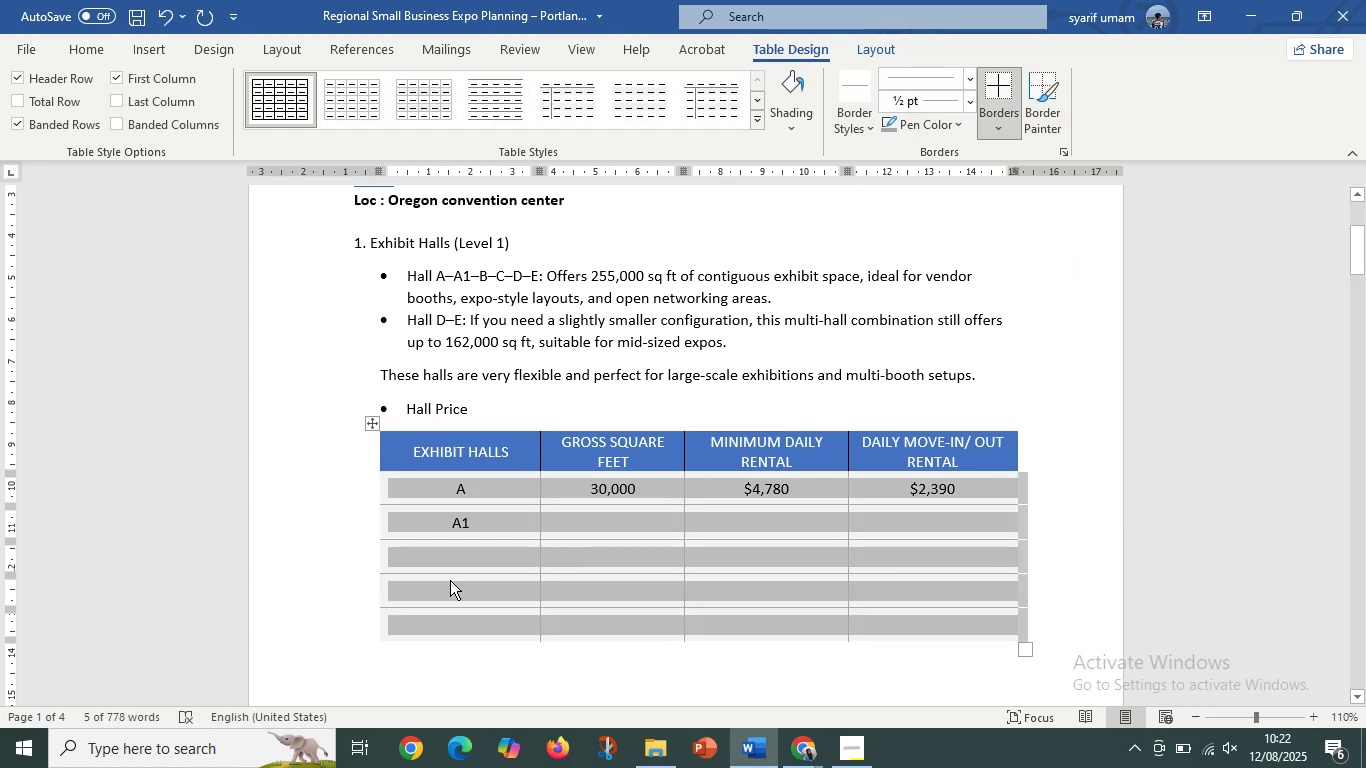 
left_click([297, 514])
 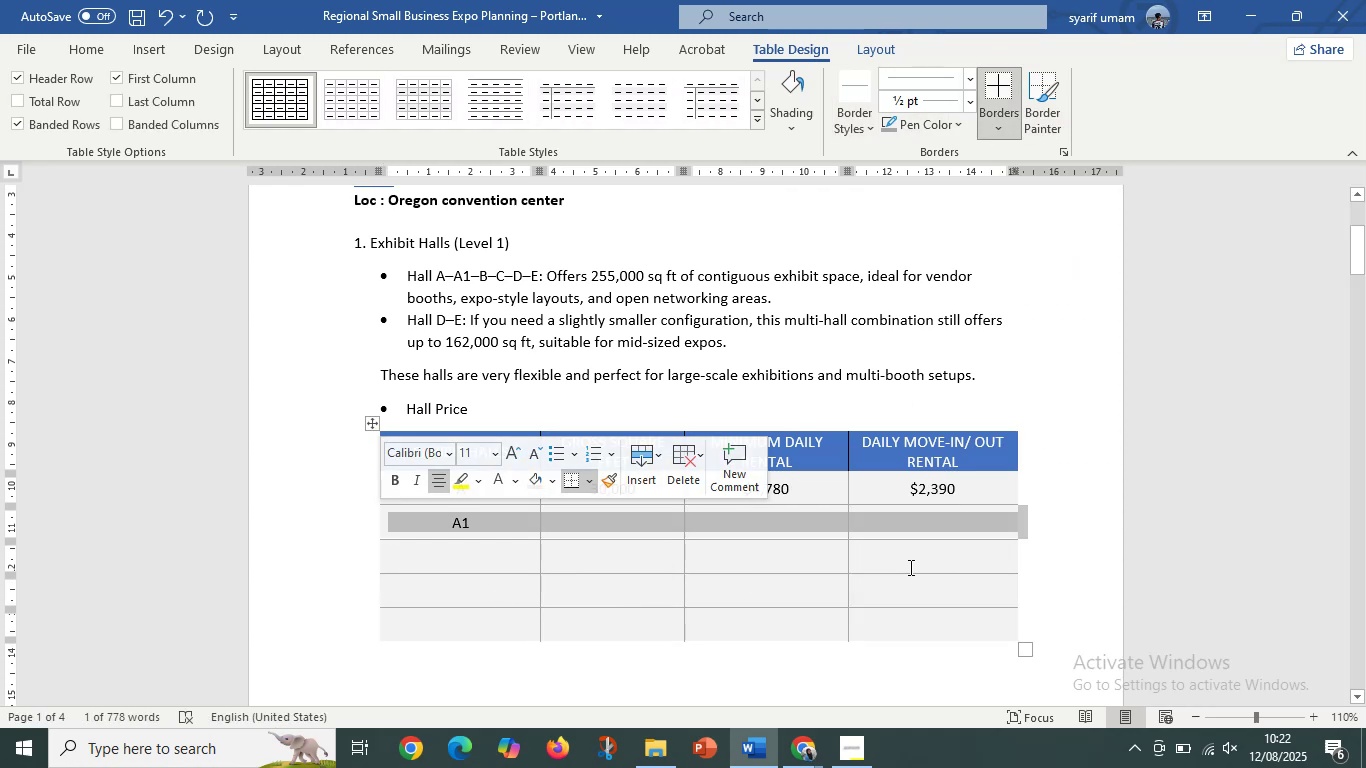 
left_click([1065, 540])
 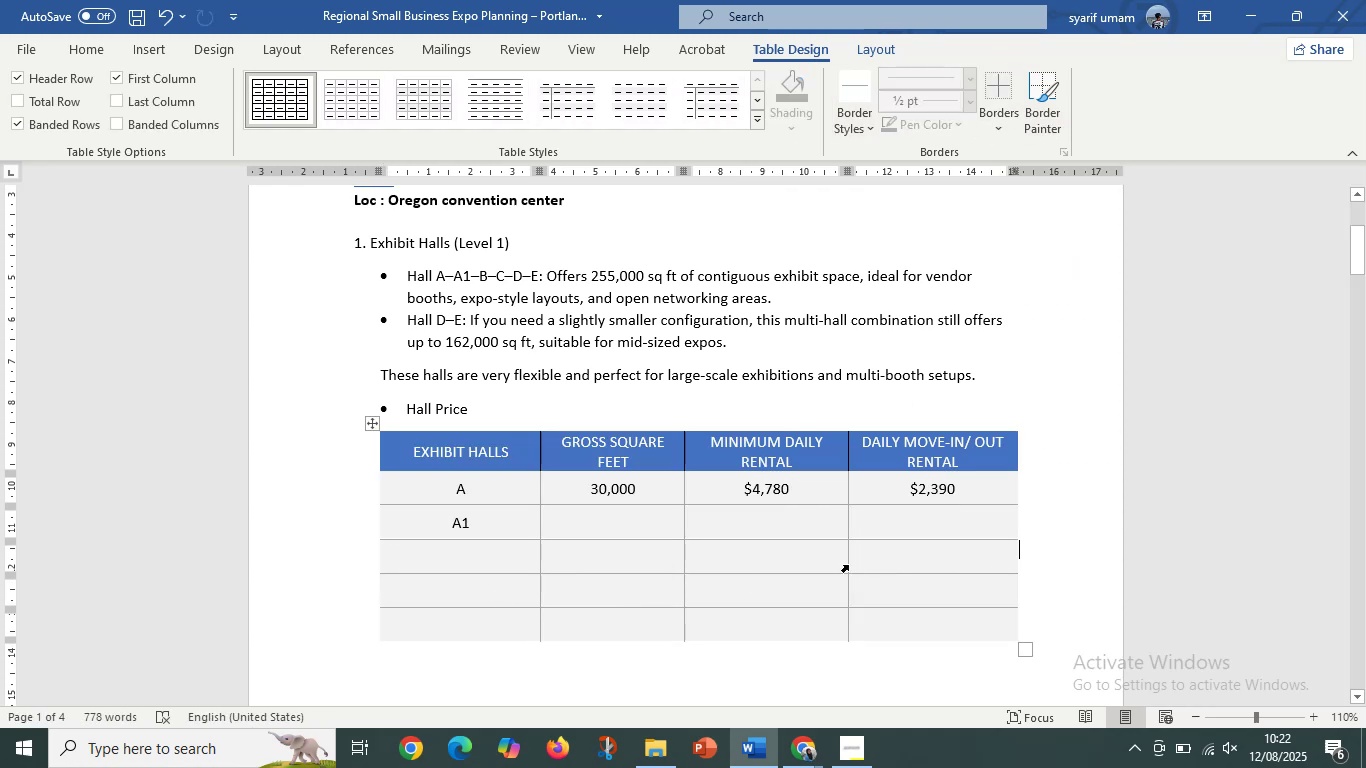 
scroll: coordinate [842, 566], scroll_direction: down, amount: 1.0
 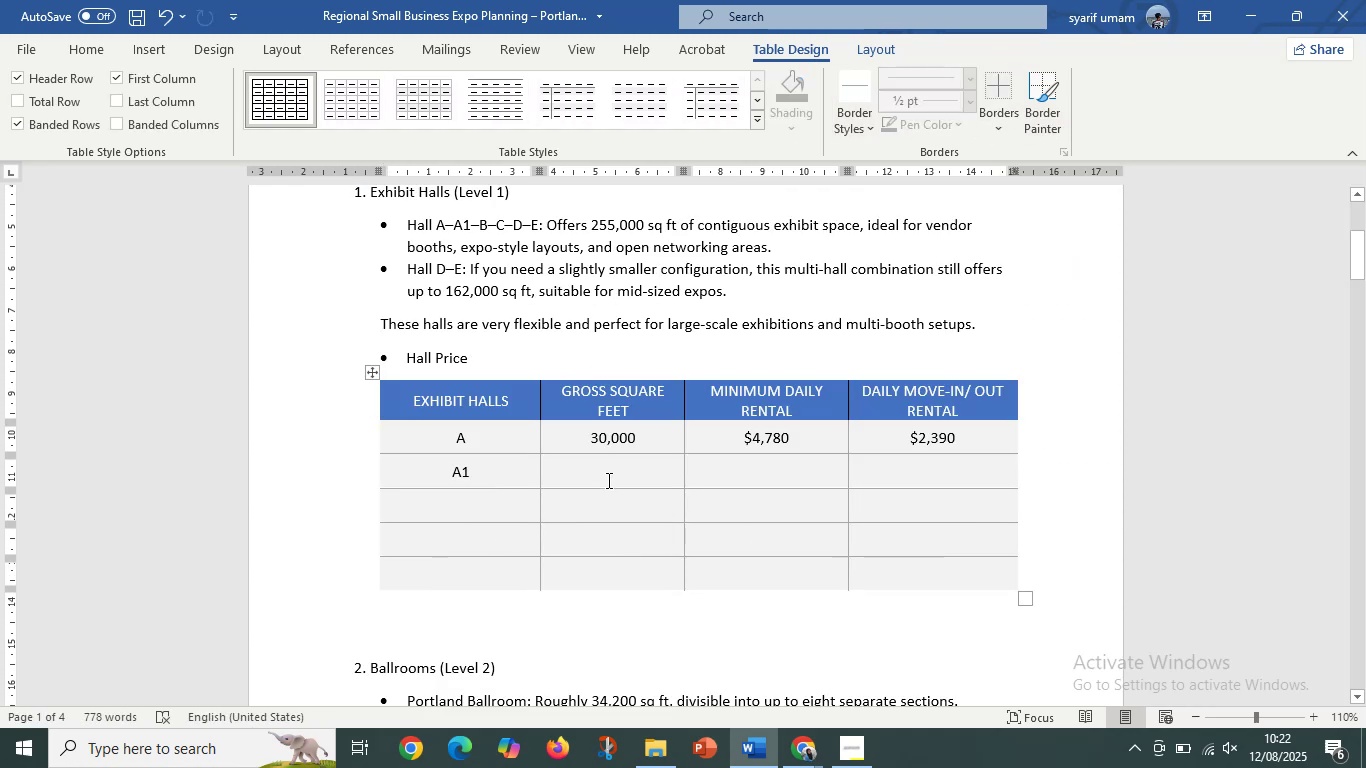 
left_click([605, 474])
 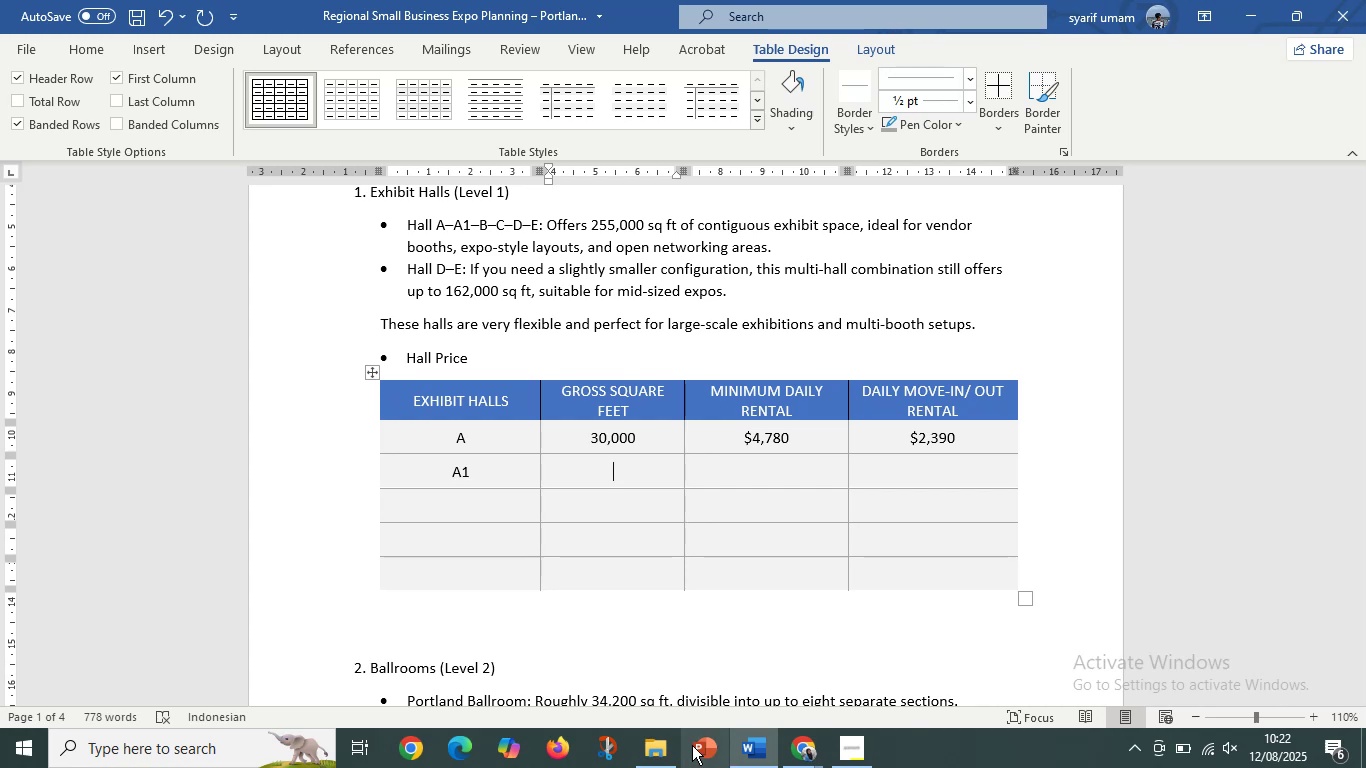 
left_click([803, 750])
 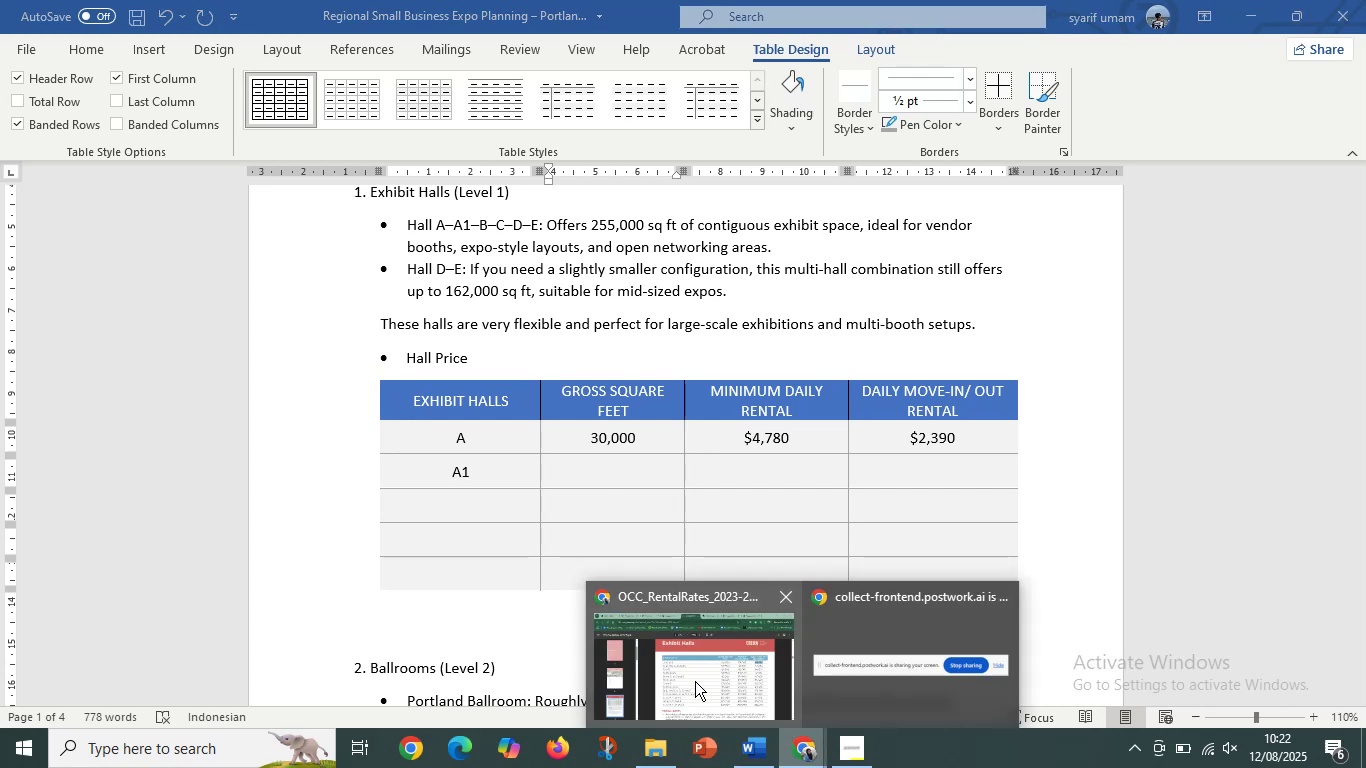 
left_click([695, 681])
 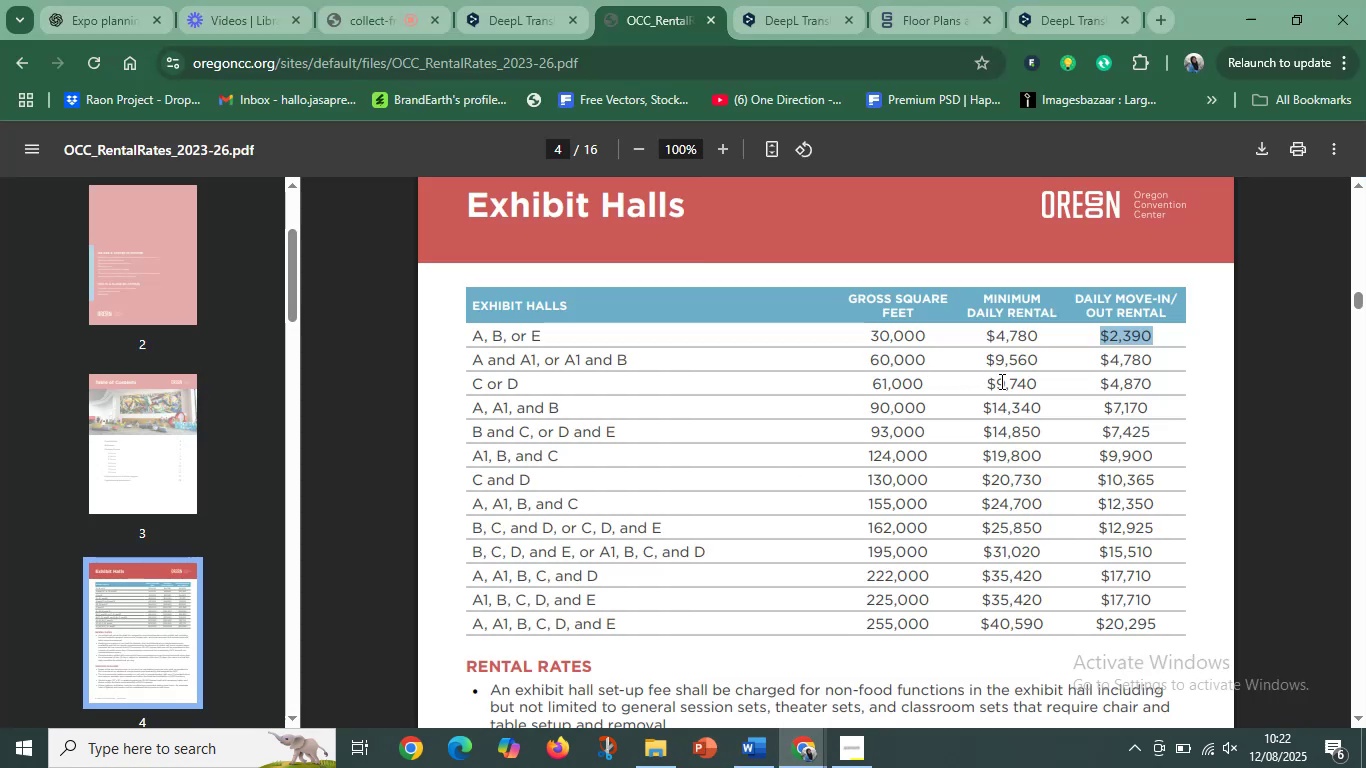 
left_click([1031, 376])
 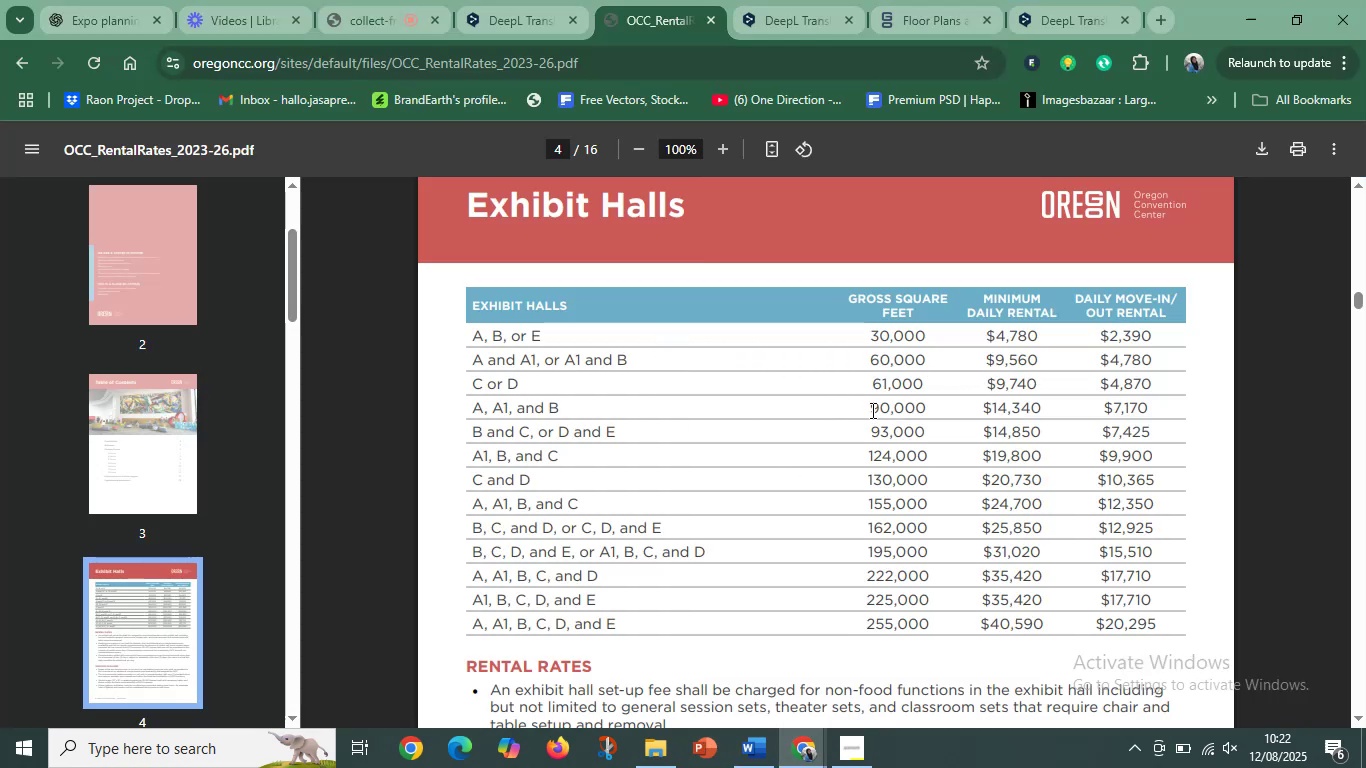 
key(Control+C)
 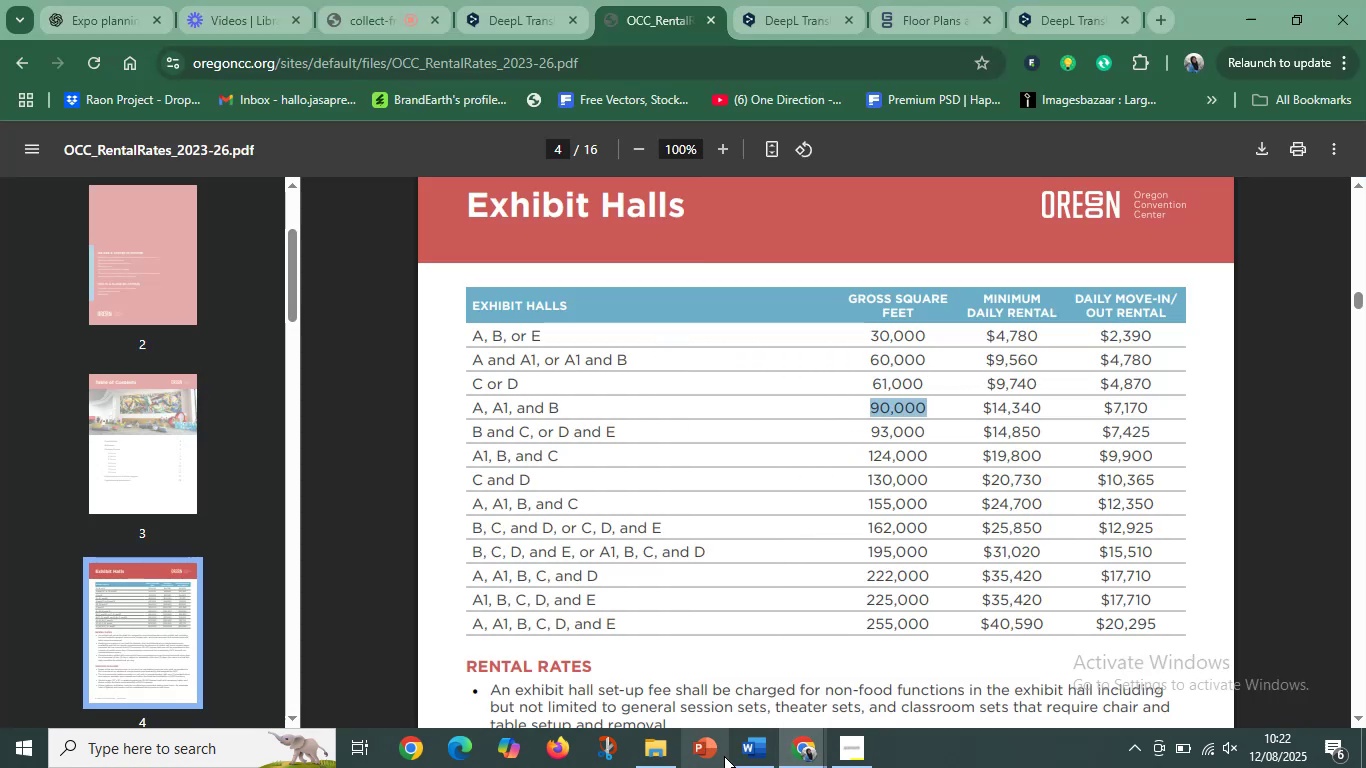 
mouse_move([757, 729])
 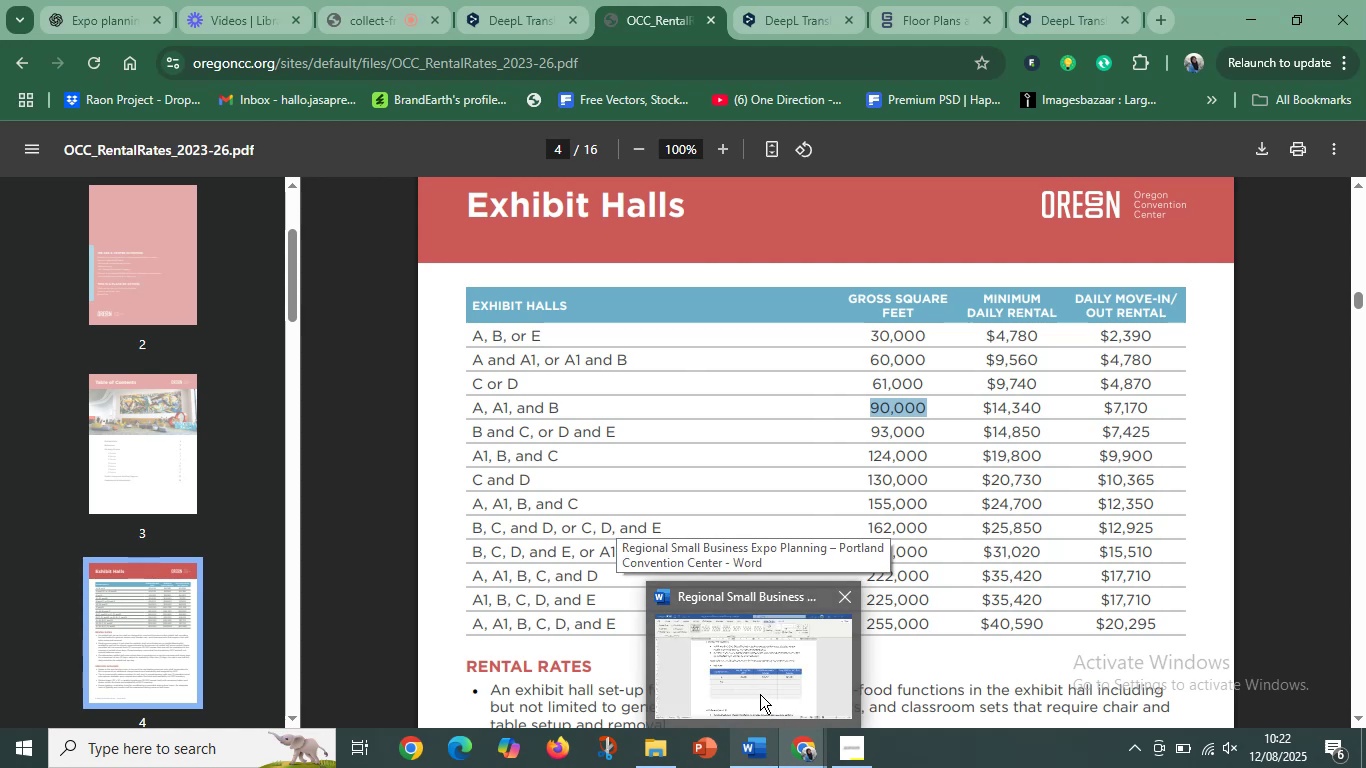 
left_click([760, 694])
 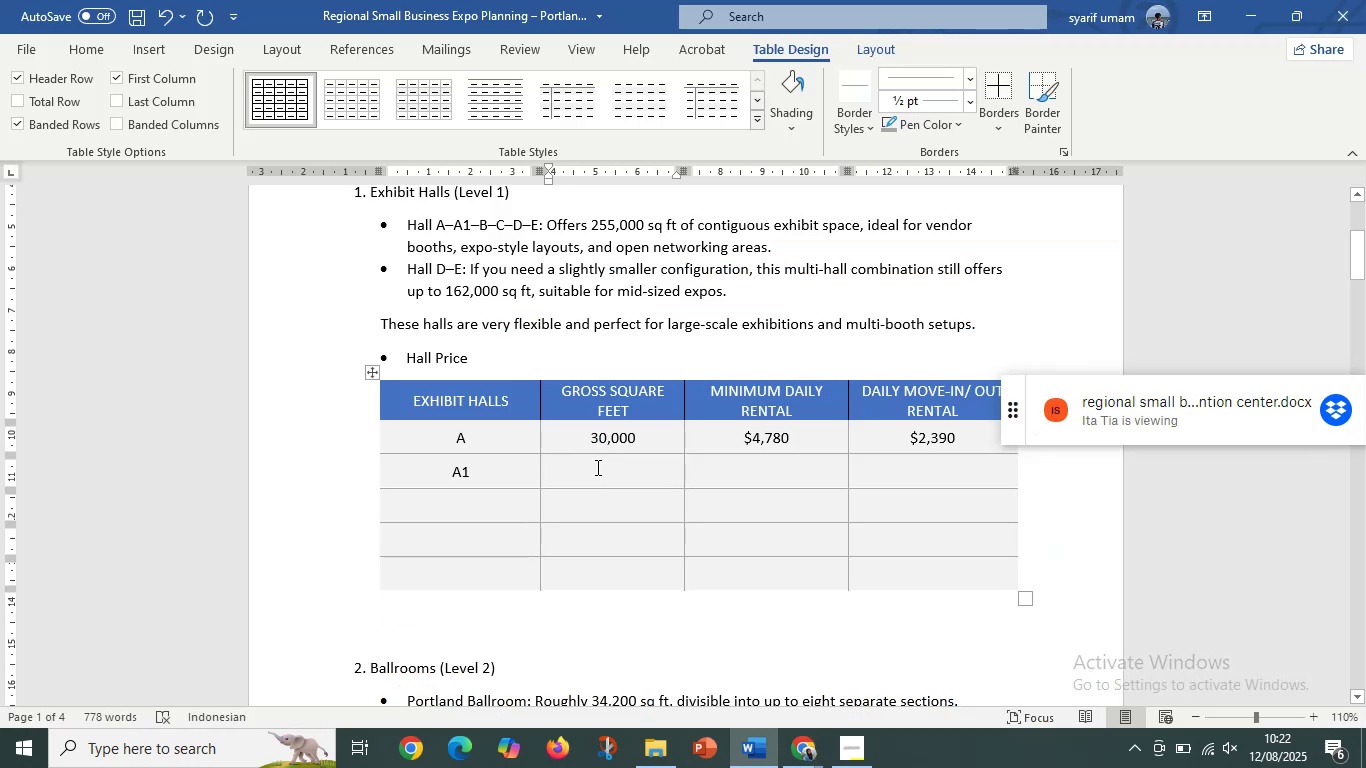 
left_click([596, 467])
 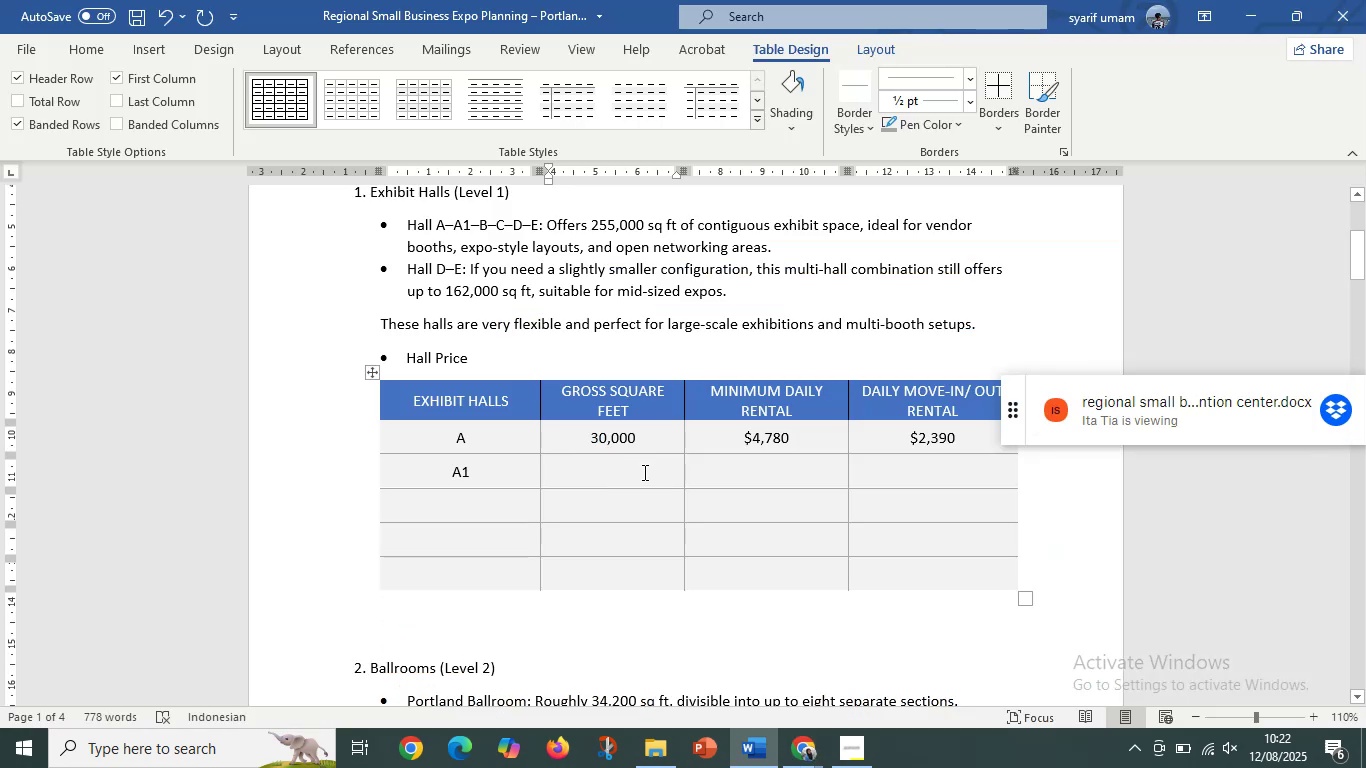 
key(Control+V)
 